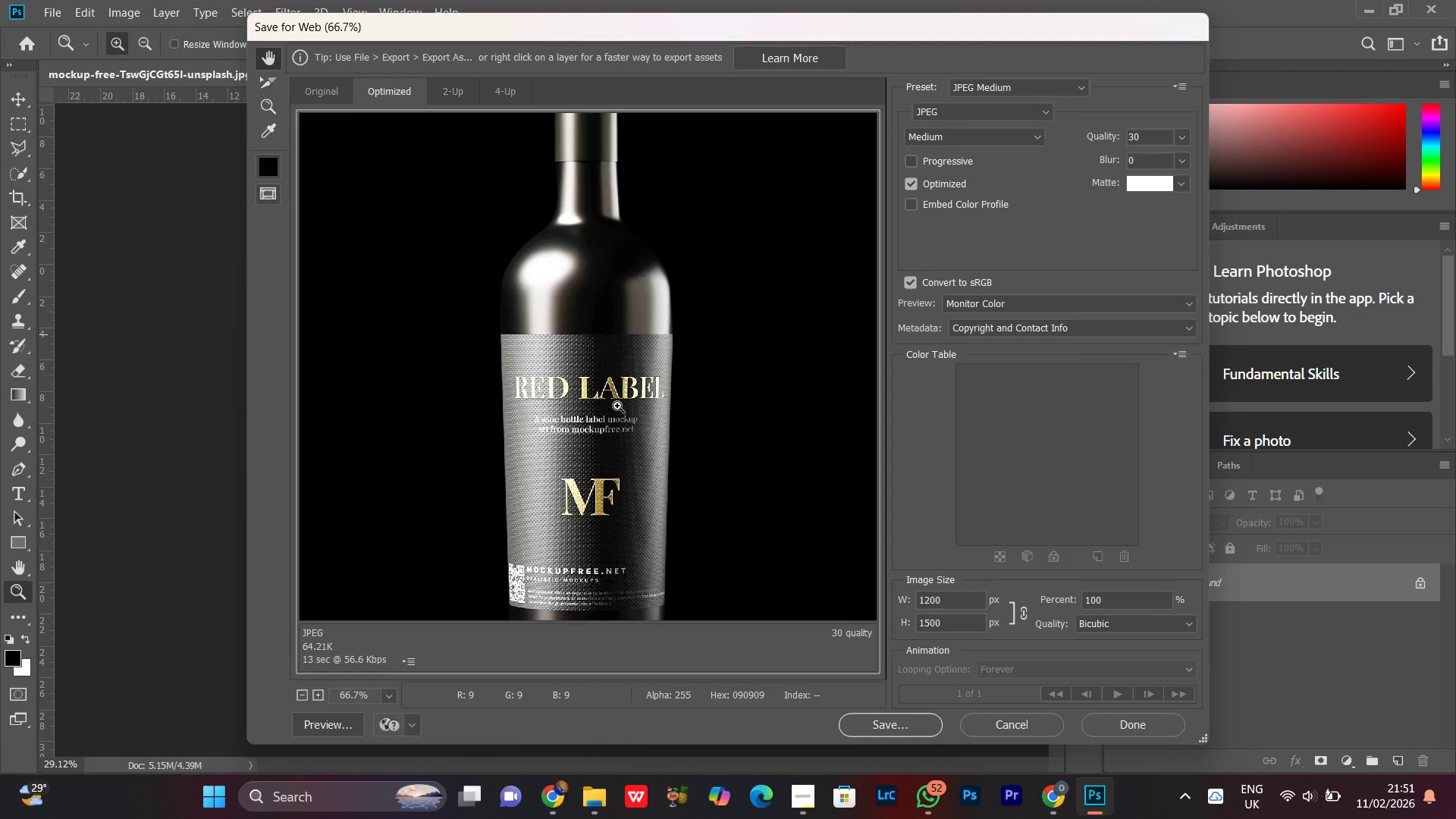 
key(Control+Equal)
 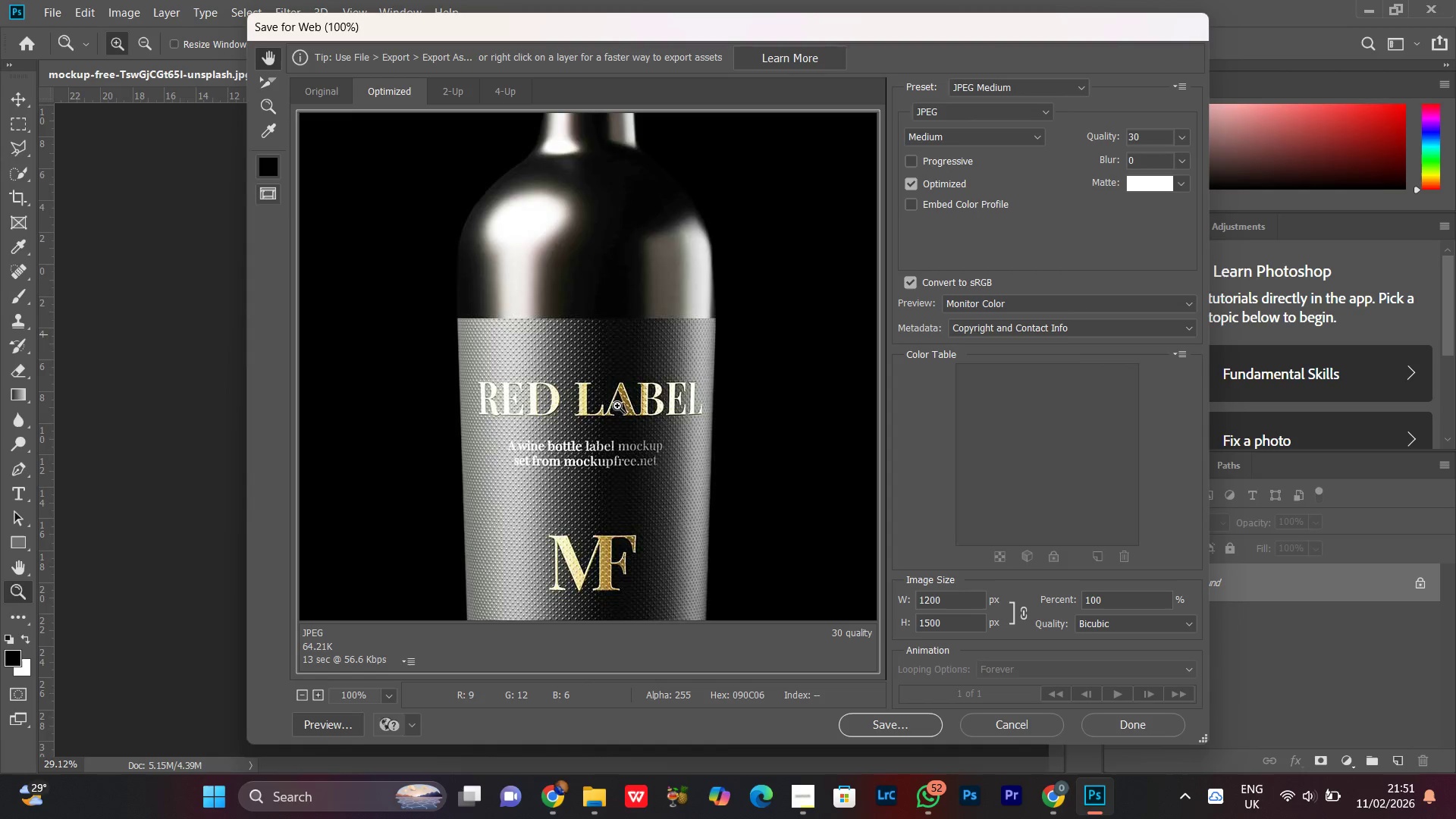 
key(Control+Equal)
 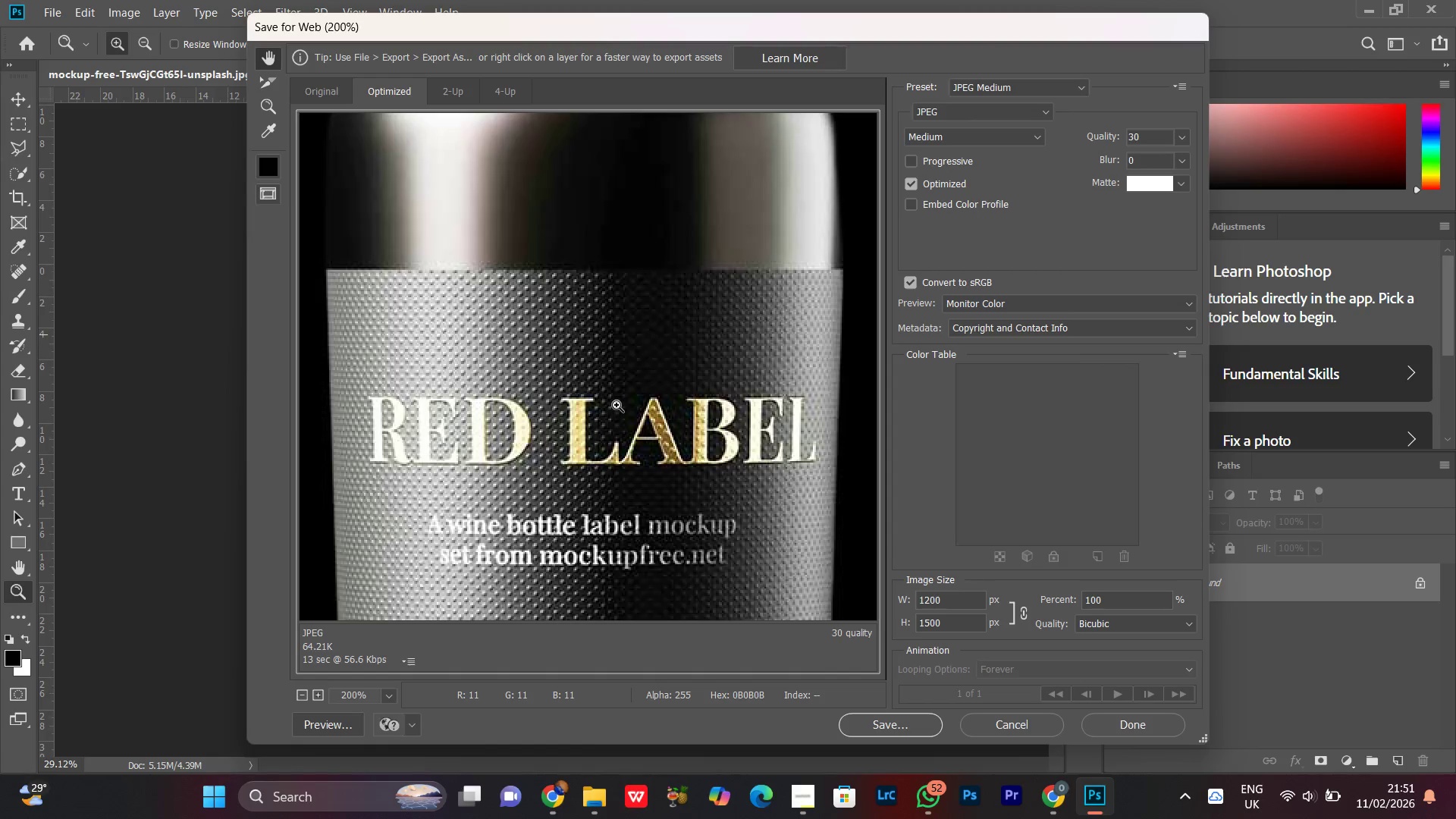 
key(Control+Equal)
 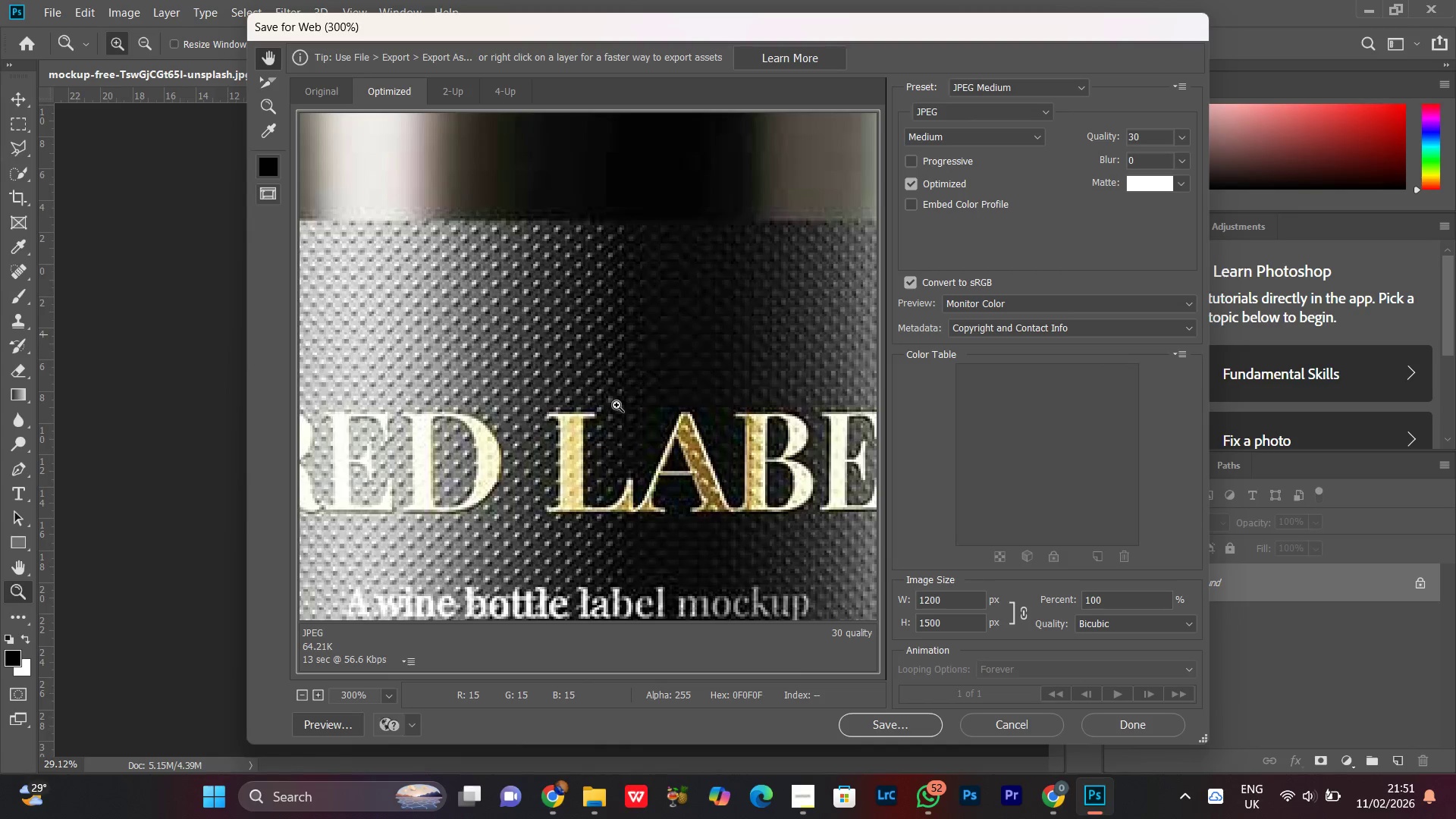 
key(Control+Minus)
 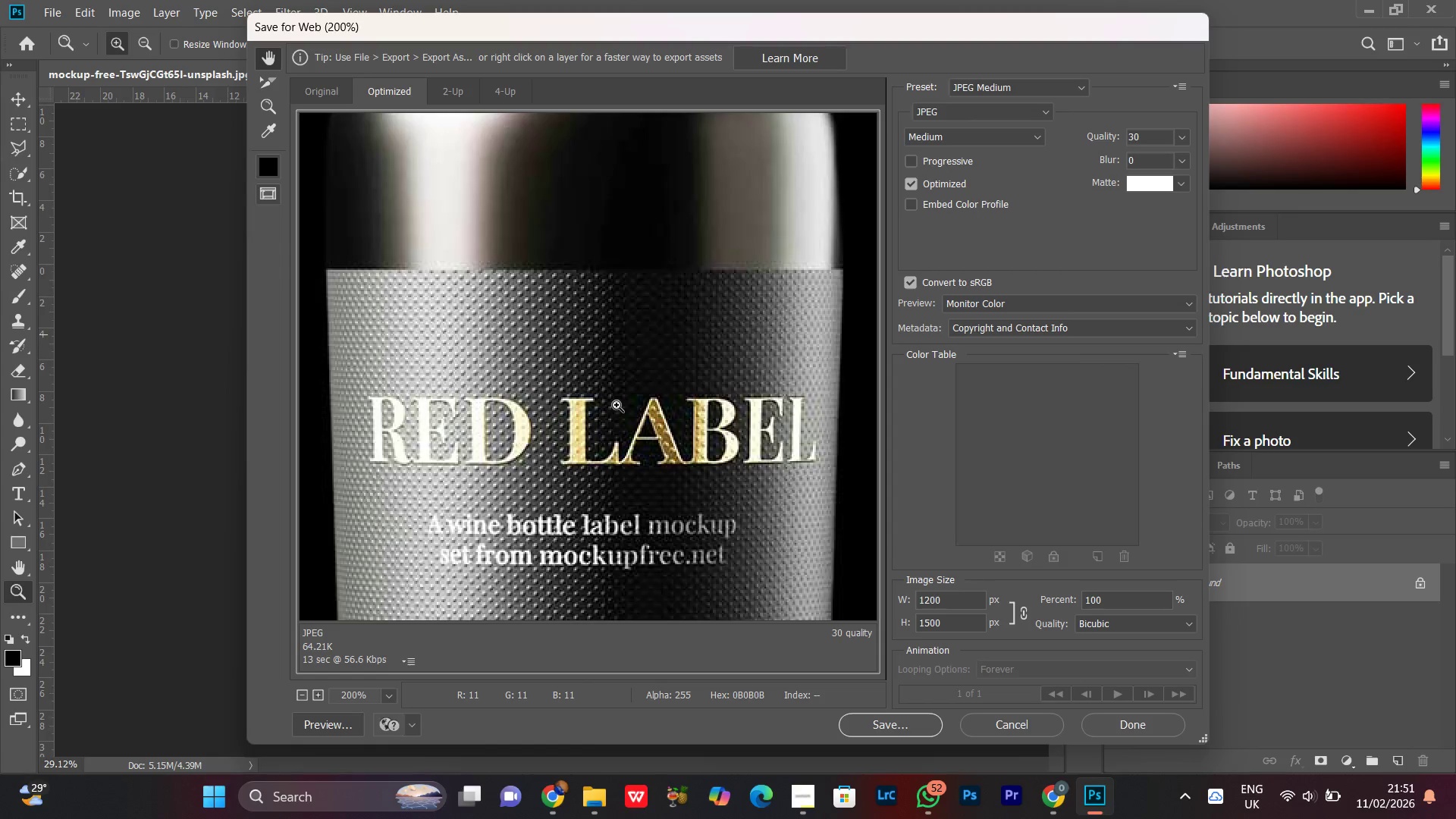 
key(Control+Minus)
 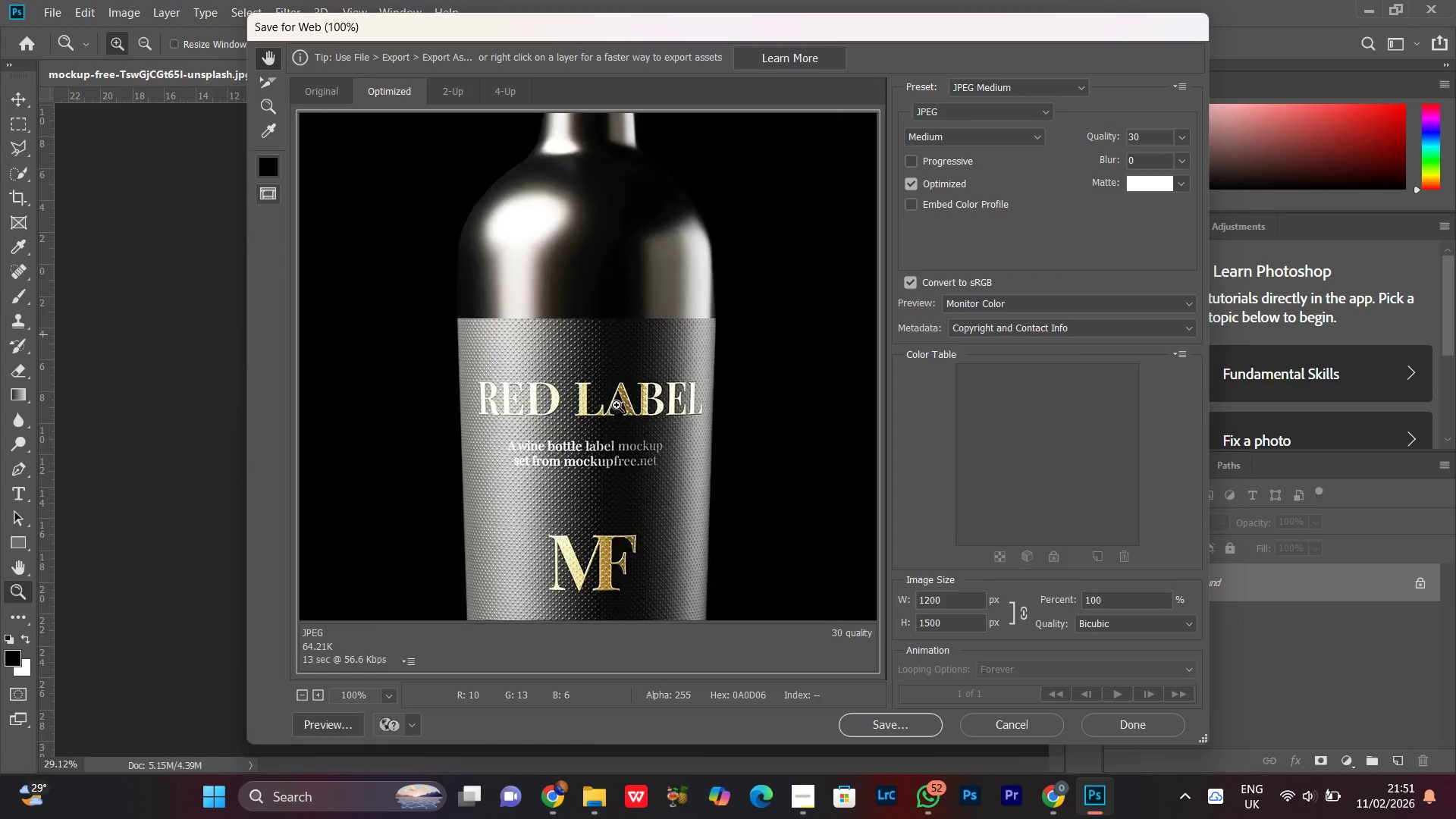 
key(Control+Minus)
 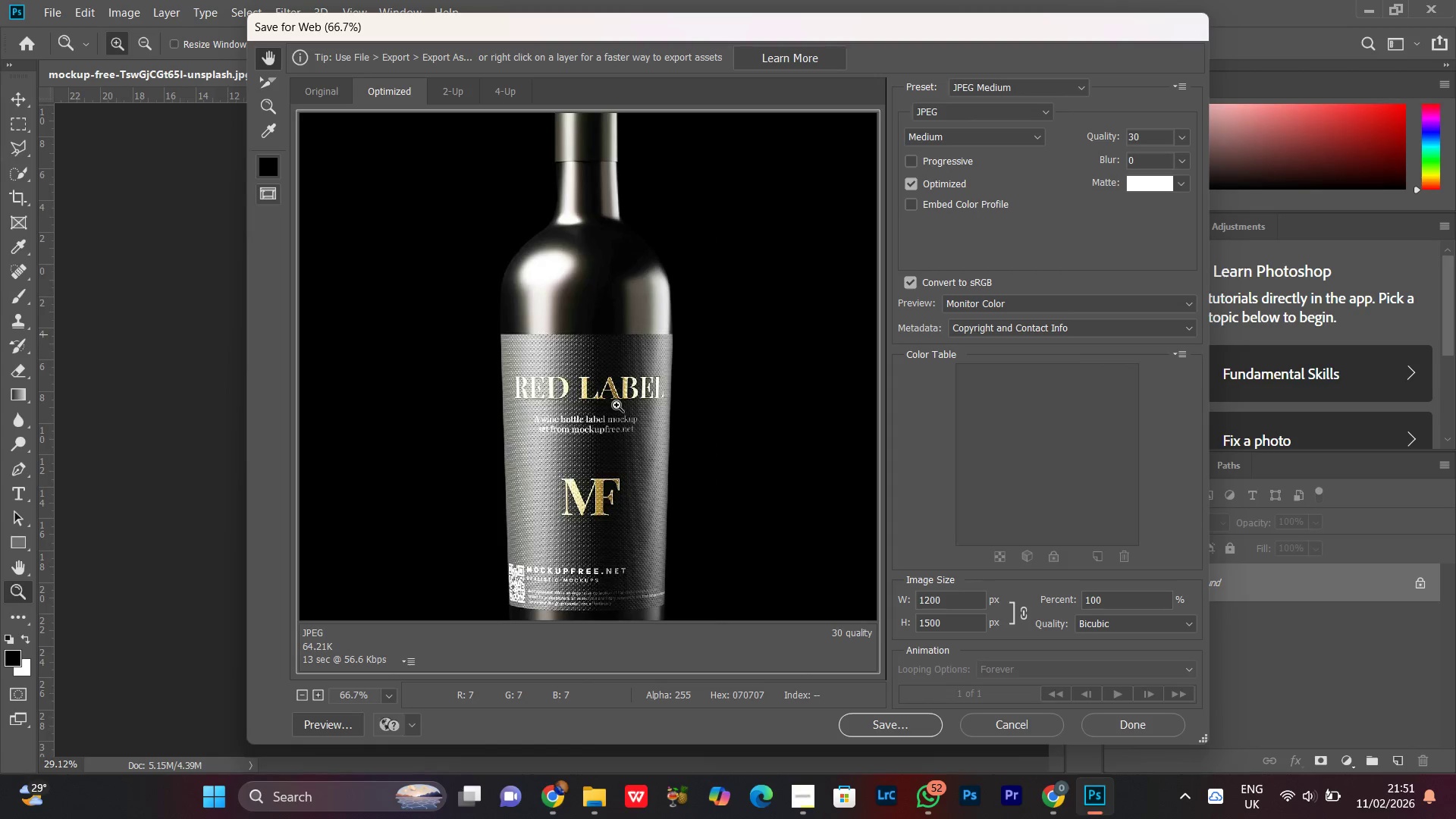 
key(Control+Minus)
 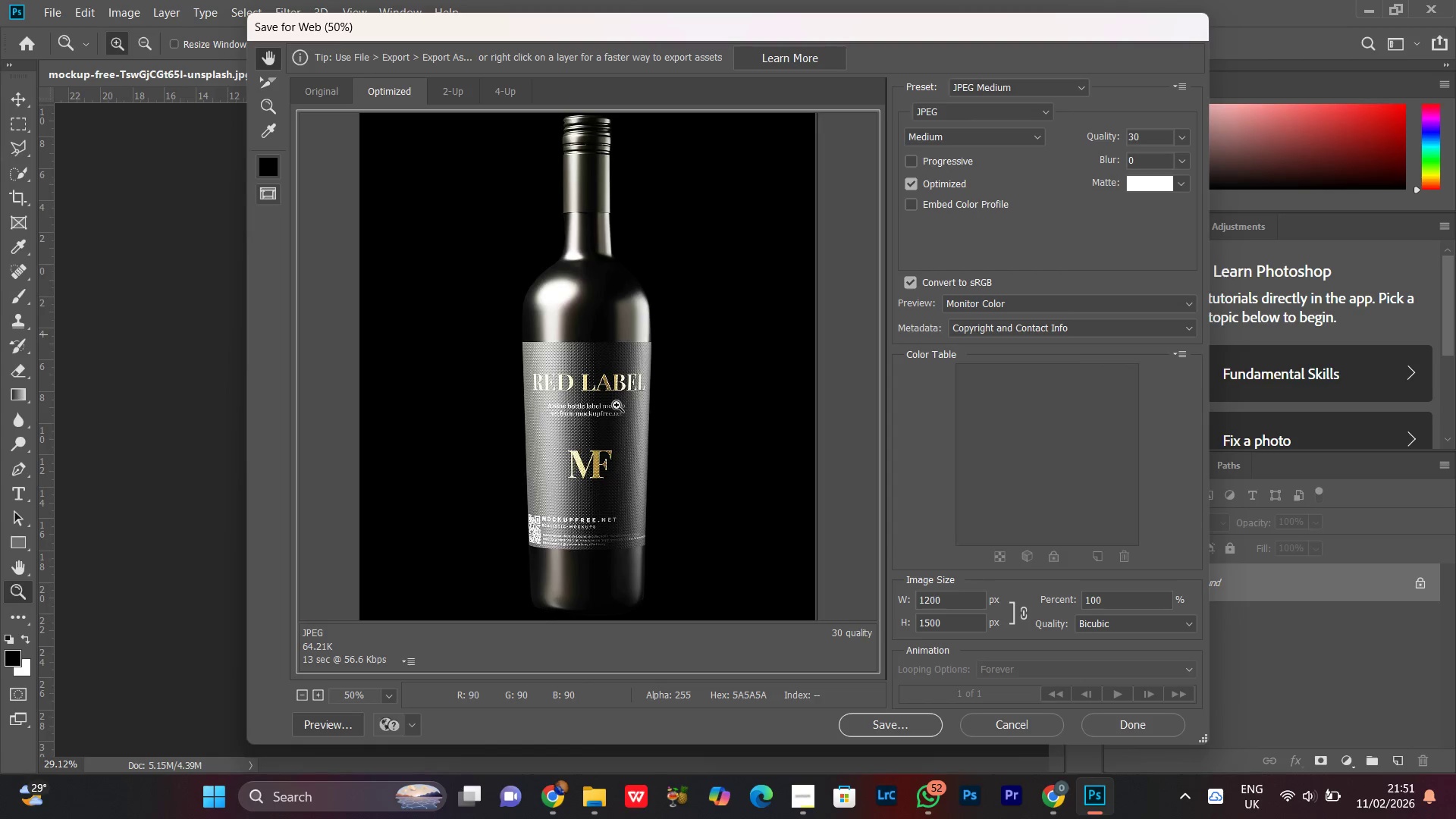 
key(Control+Minus)
 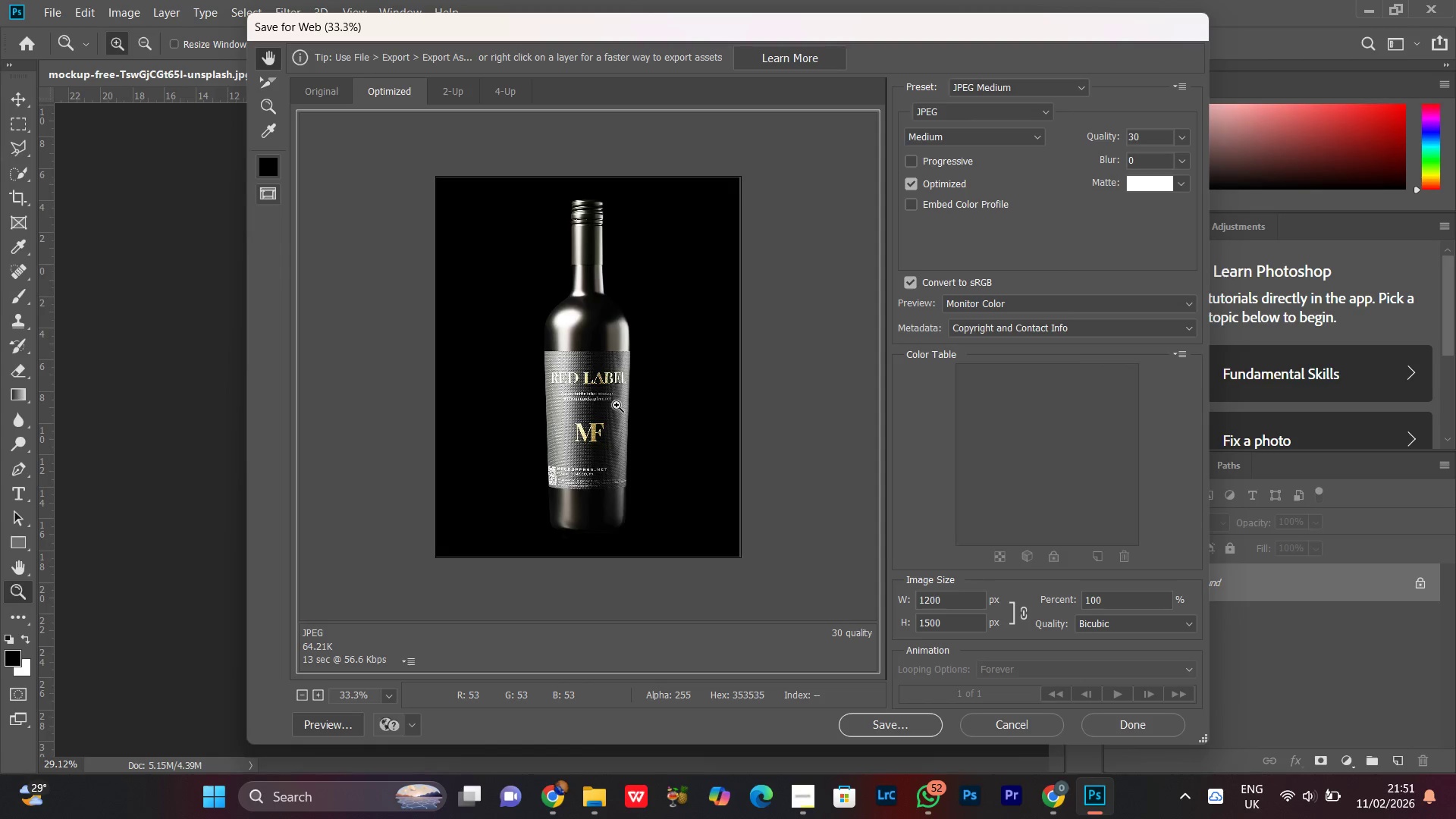 
key(Control+Equal)
 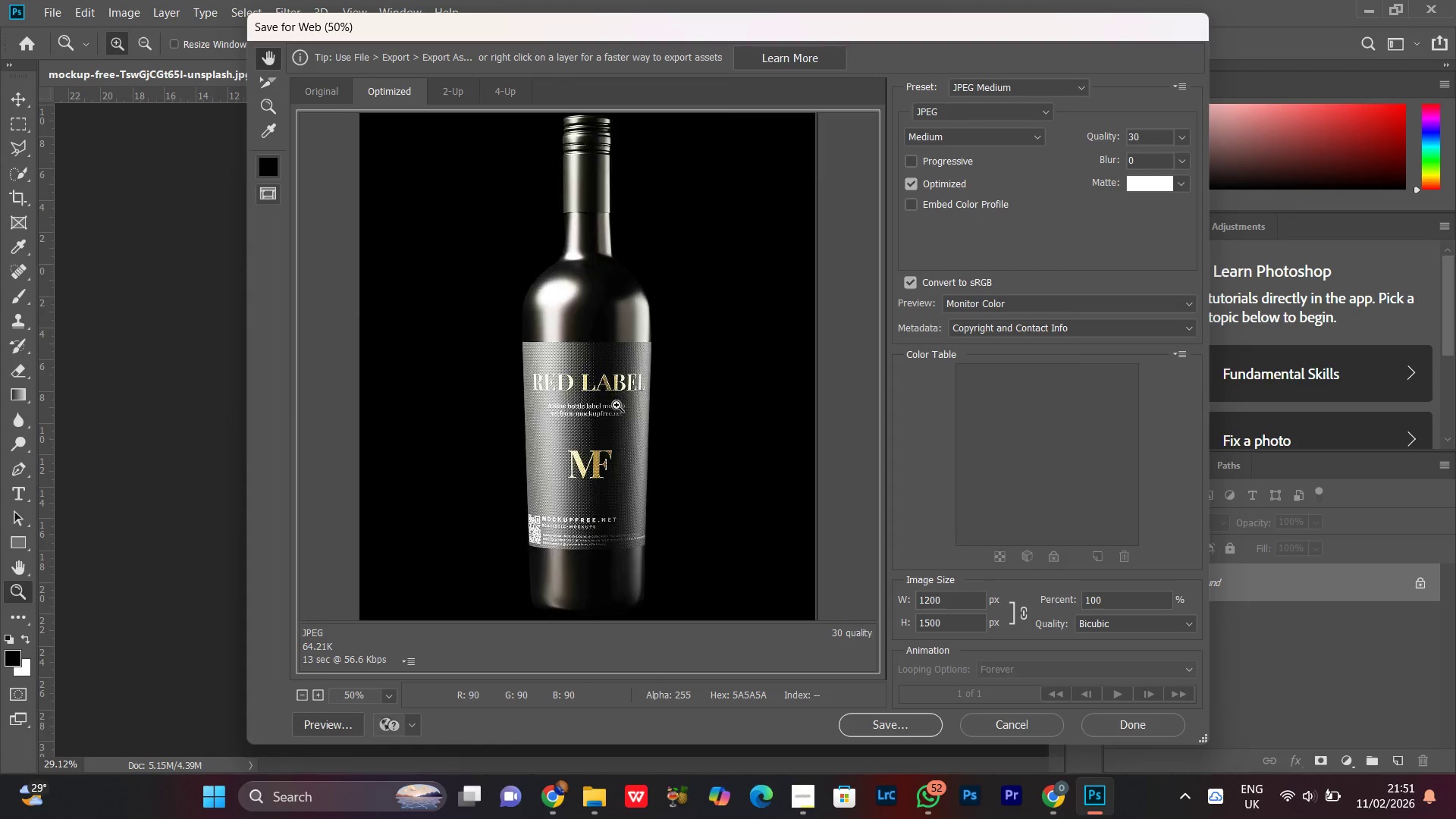 
key(Control+Minus)
 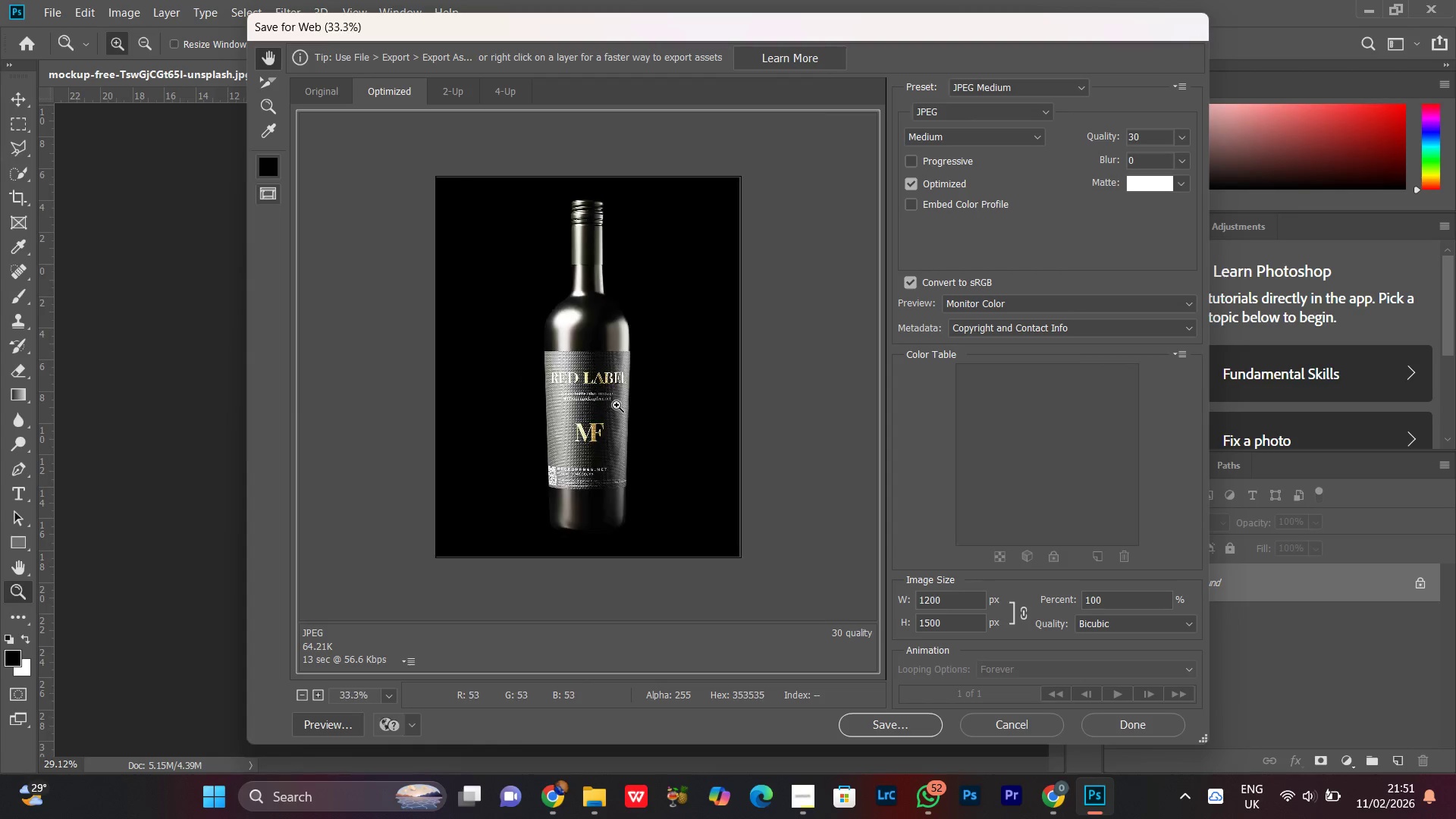 
key(Control+Minus)
 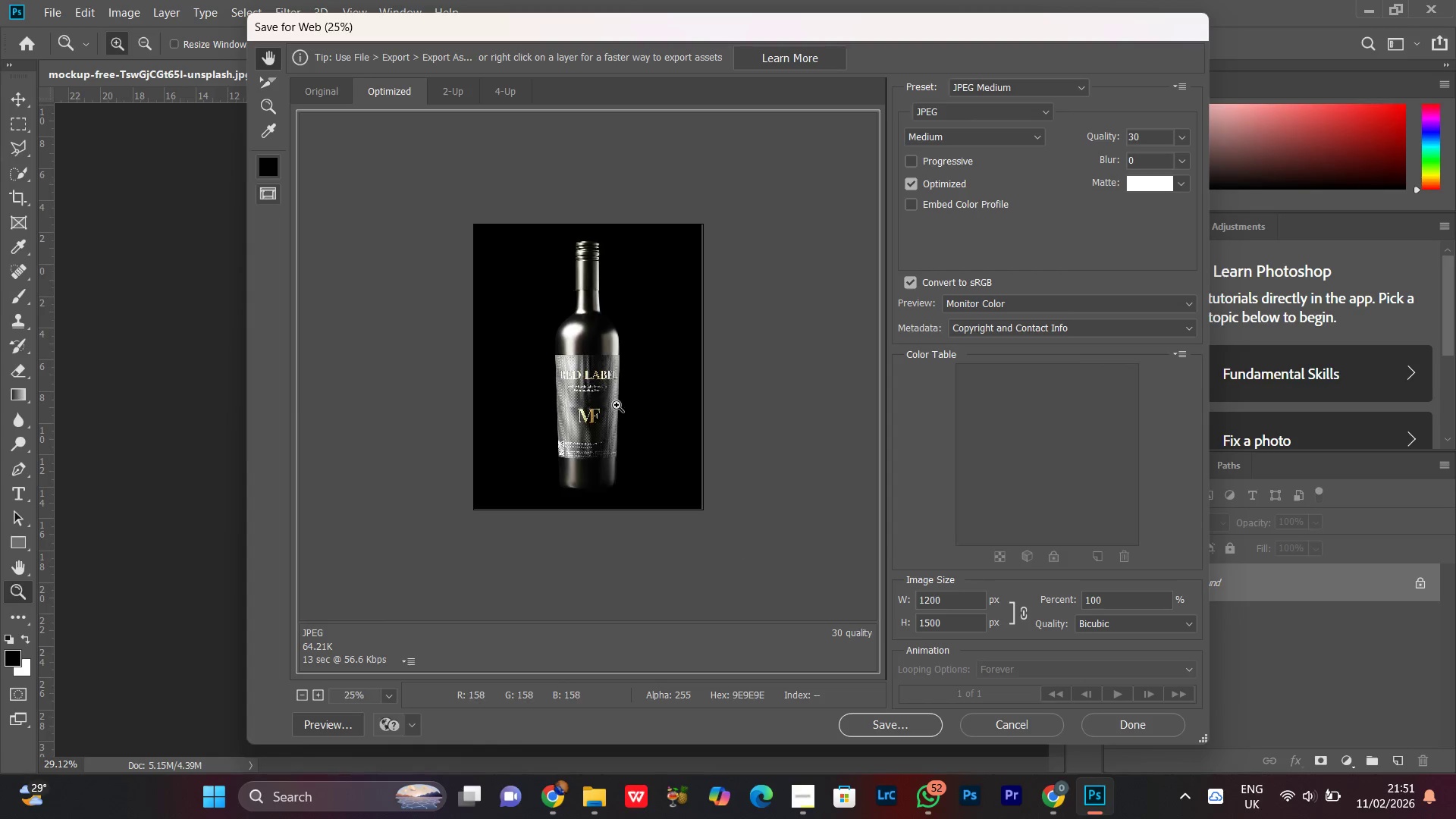 
key(Control+Equal)
 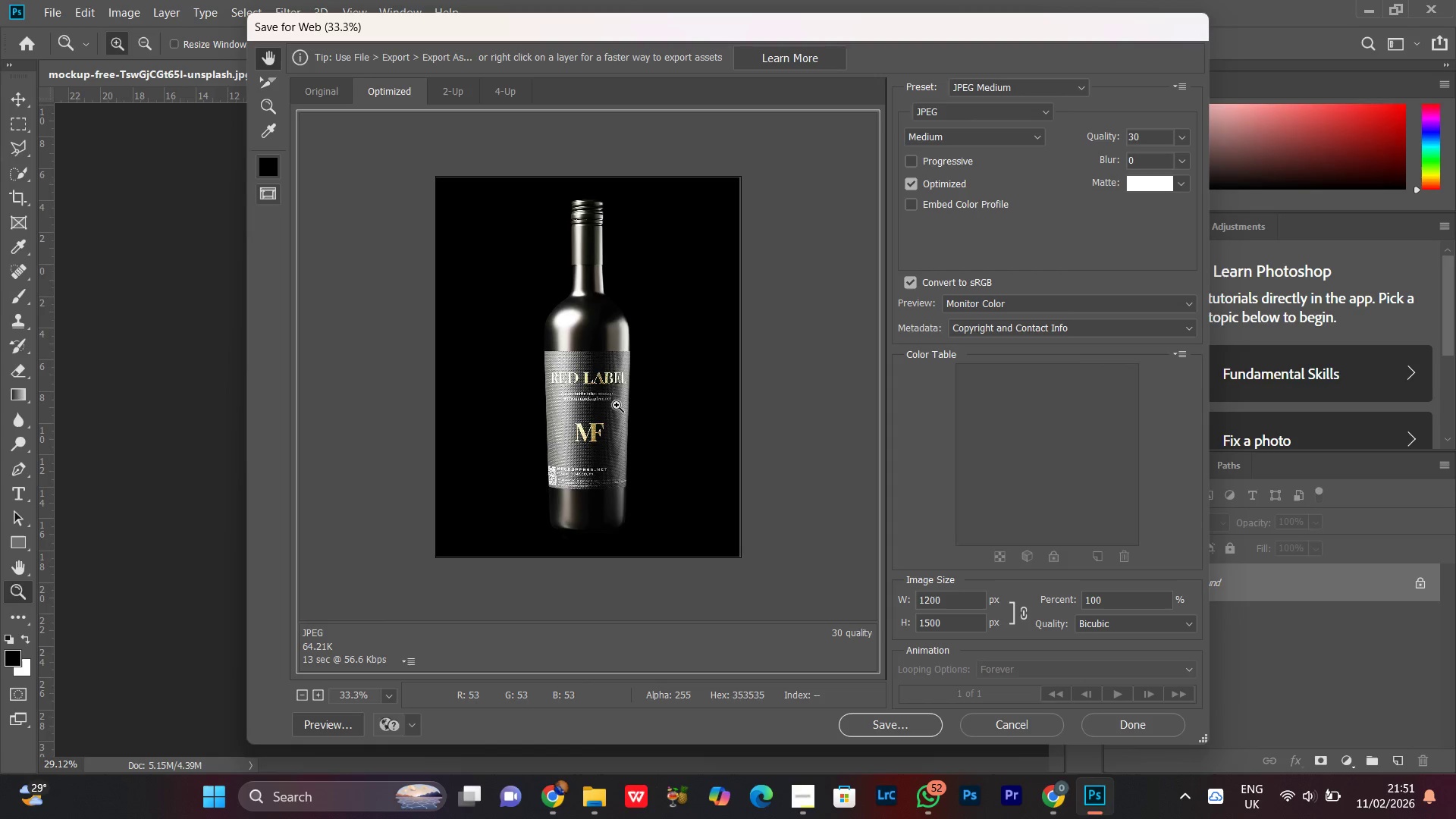 
key(Control+Equal)
 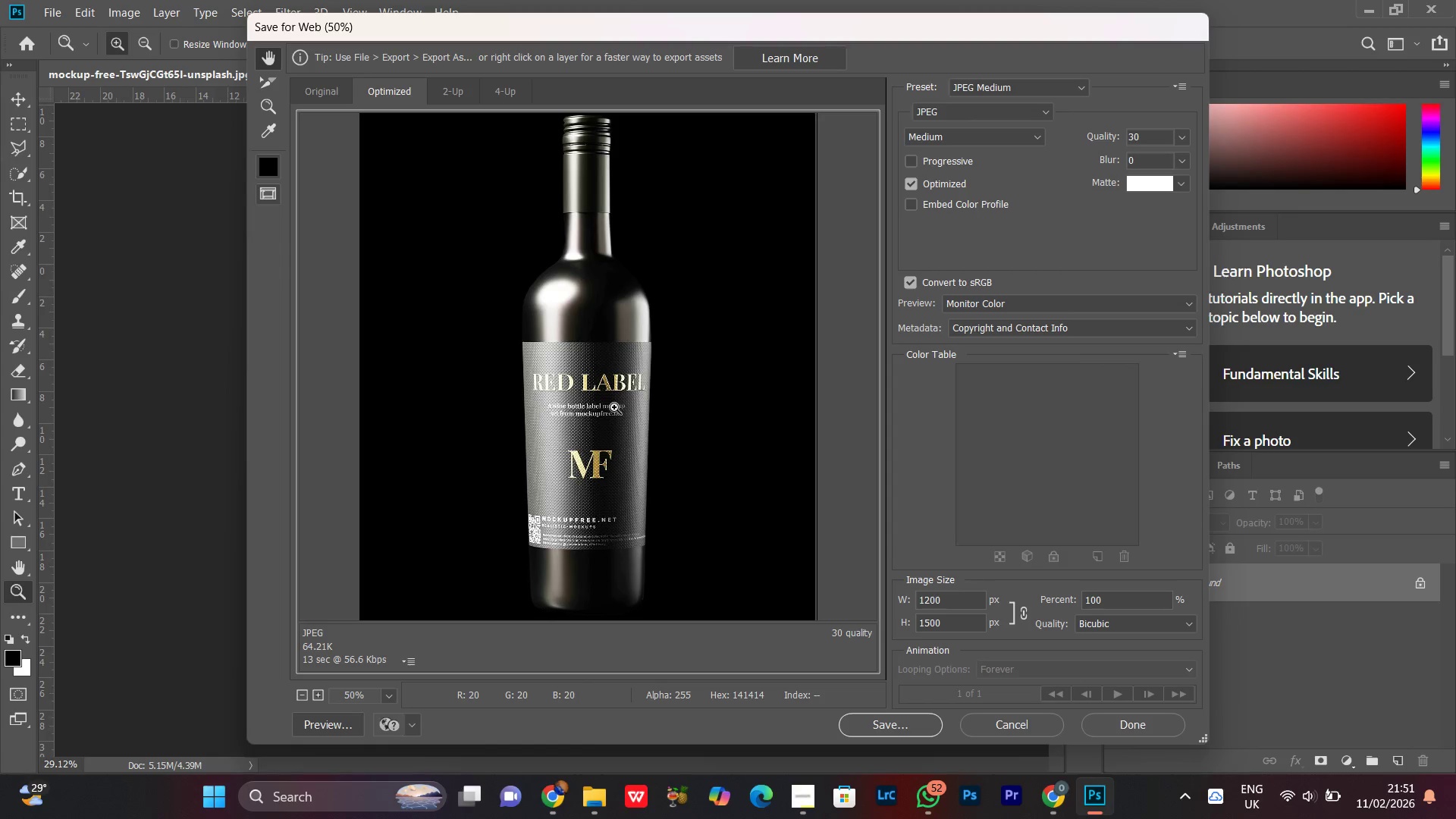 
key(Control+Equal)
 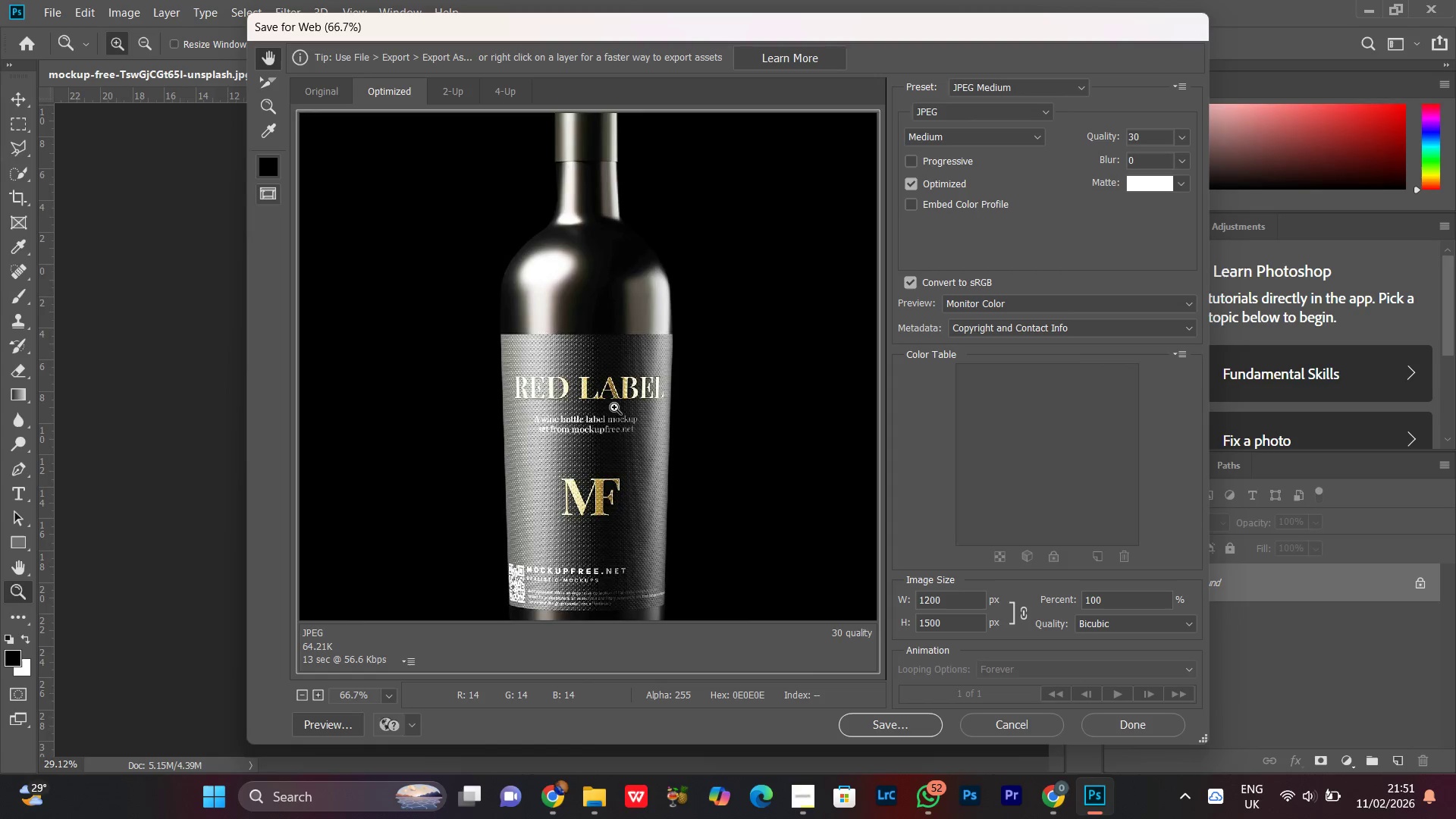 
key(Control+Minus)
 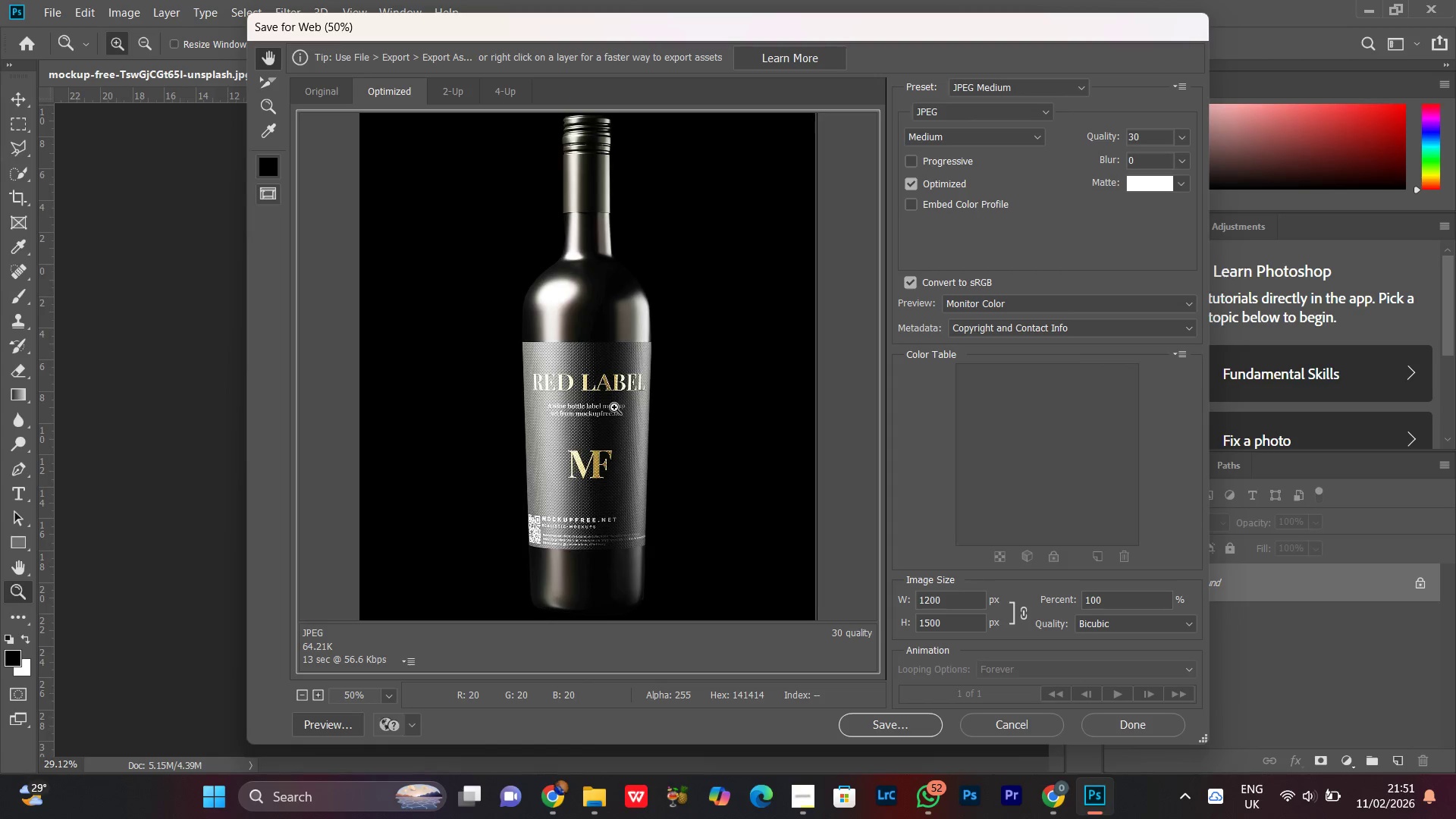 
key(Control+Minus)
 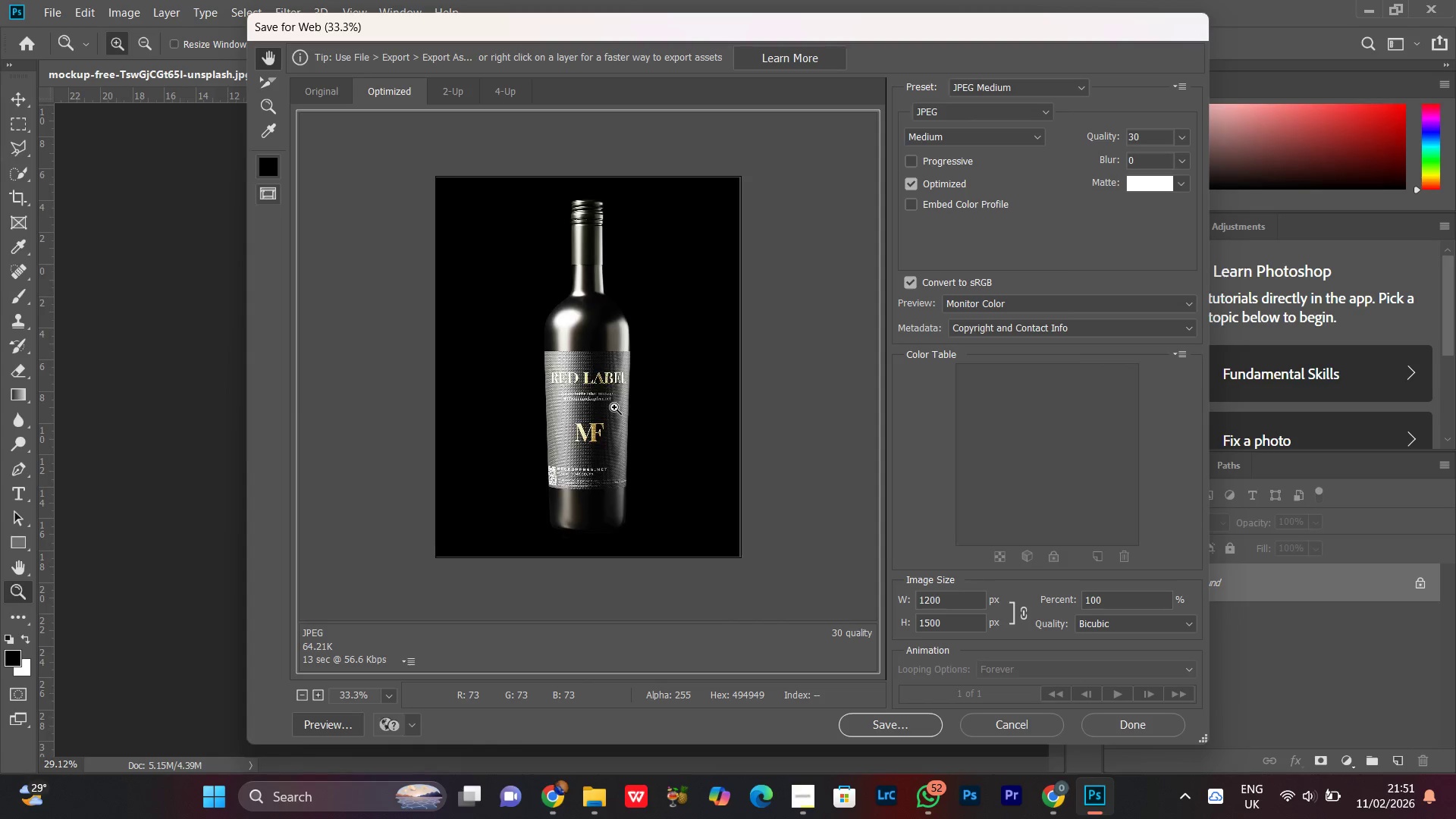 
key(Control+Minus)
 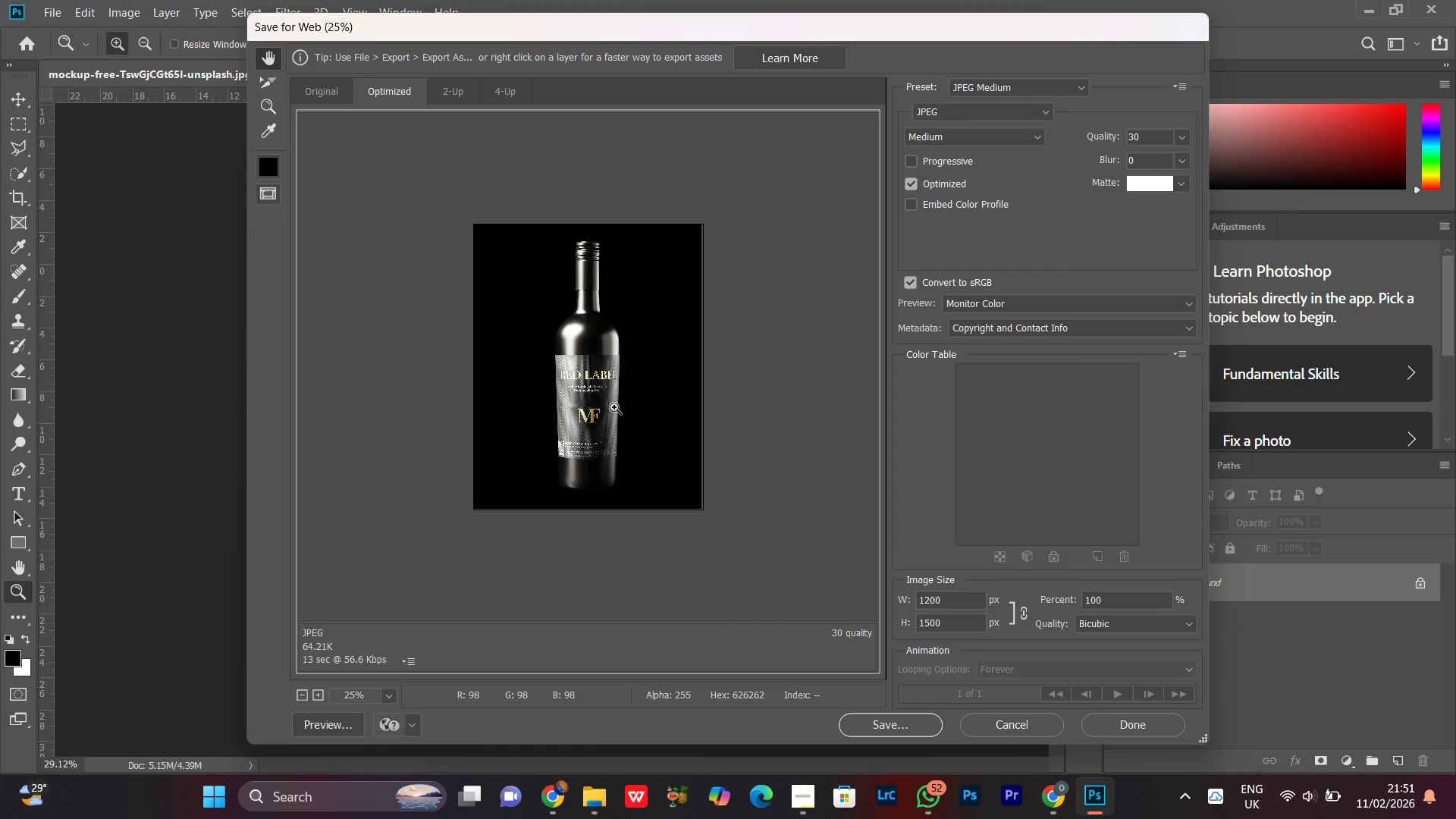 
key(Control+Equal)
 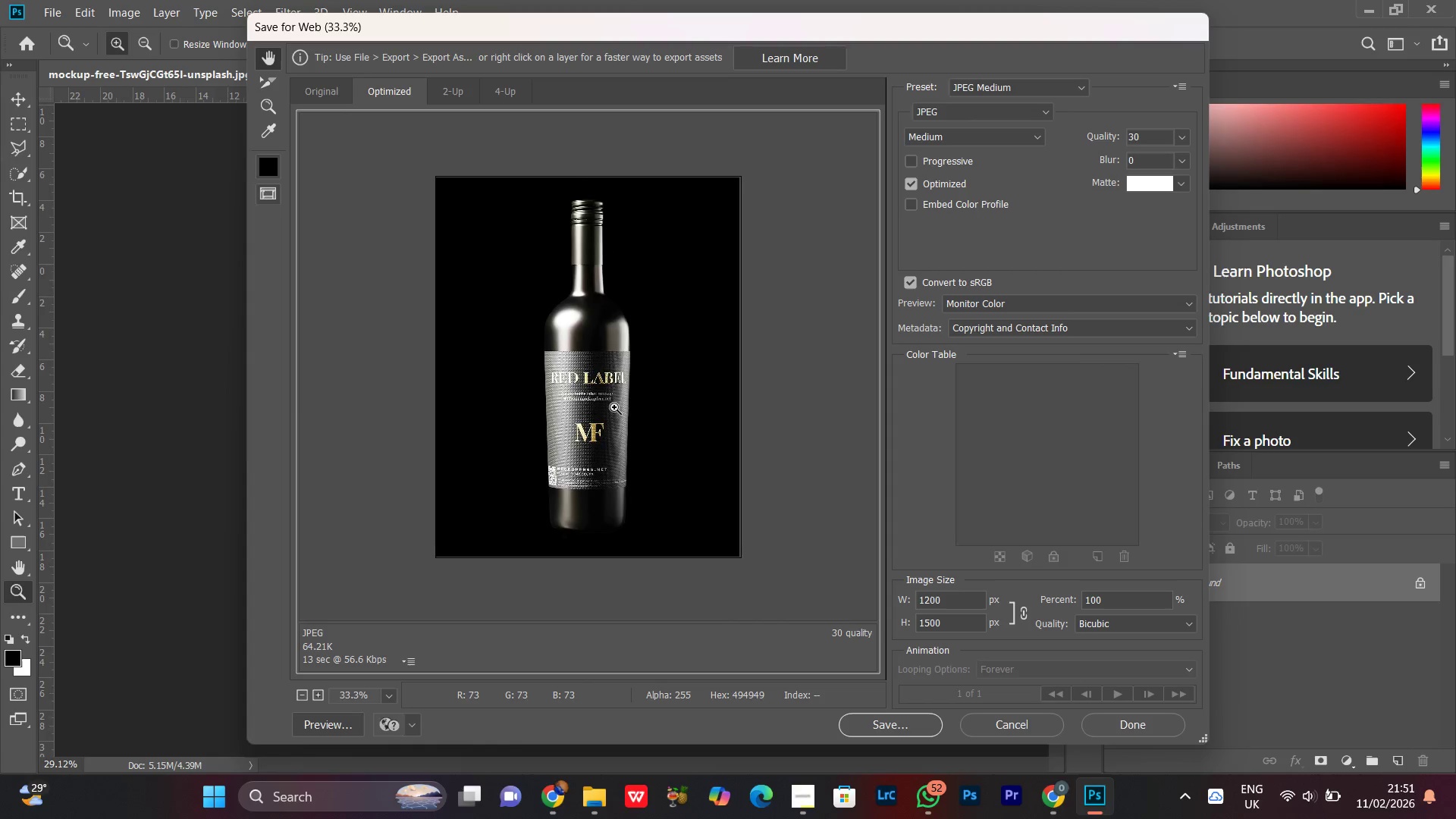 
key(Control+Equal)
 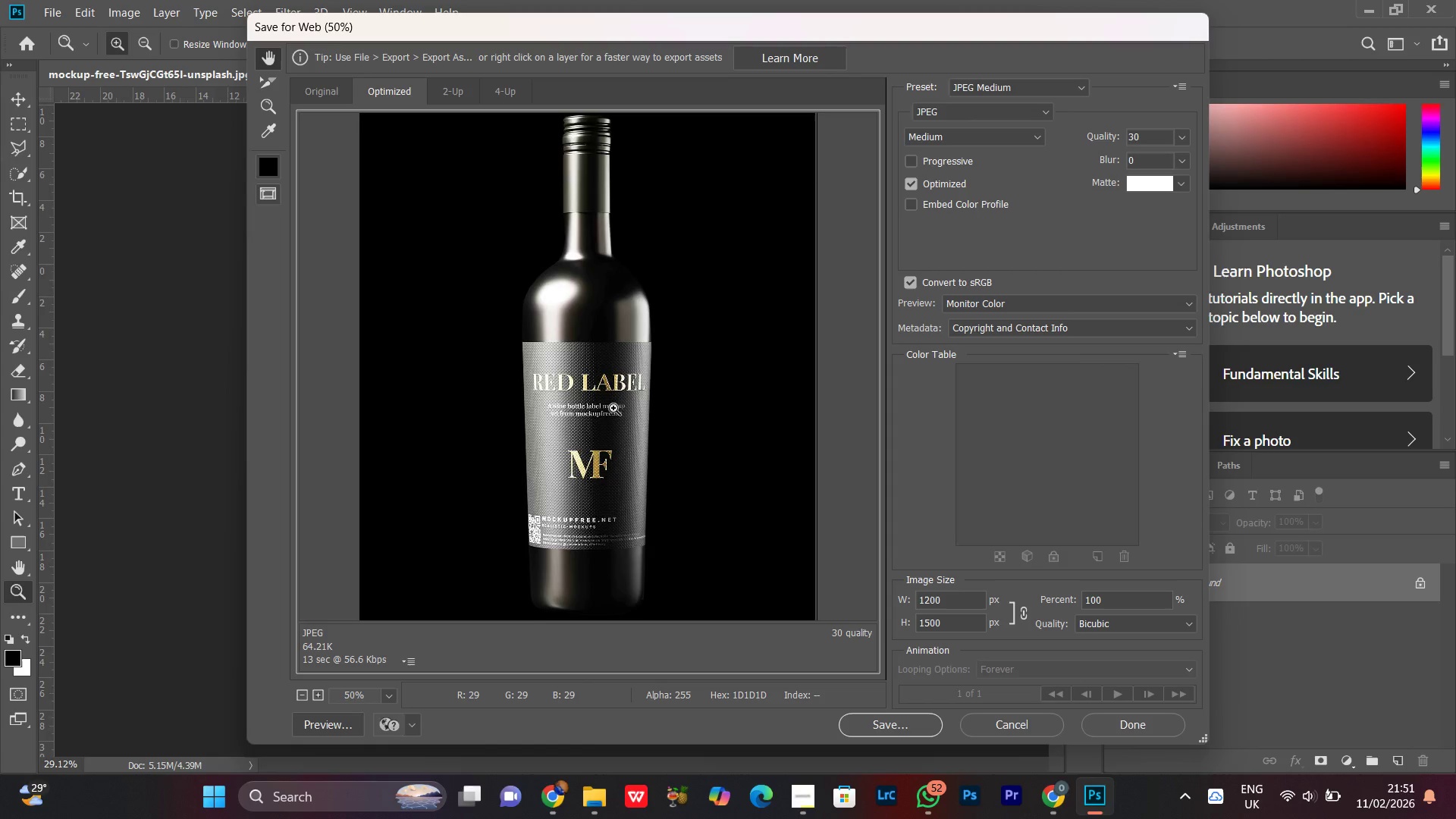 
key(Control+Minus)
 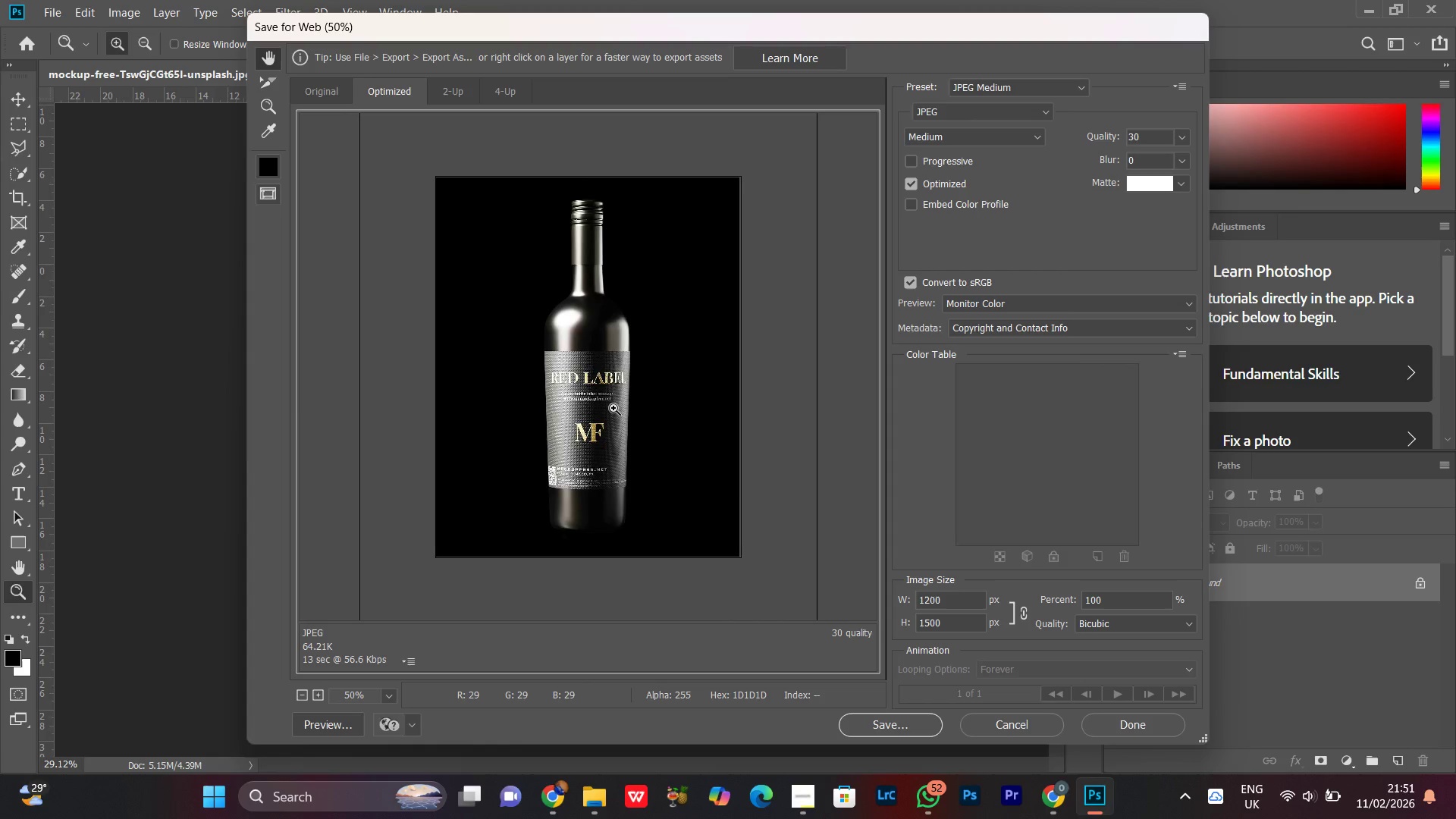 
key(Control+Equal)
 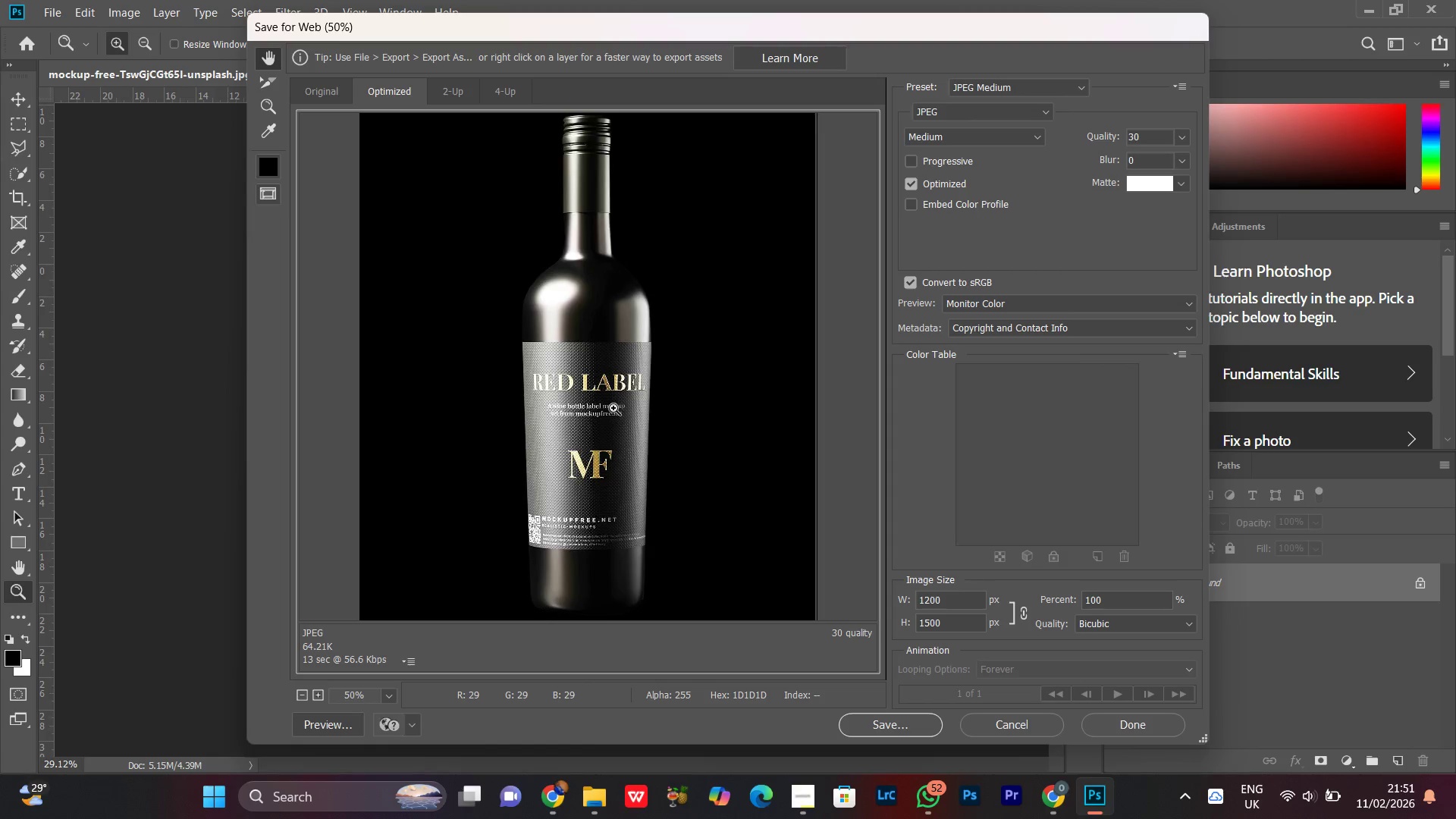 
key(Control+Minus)
 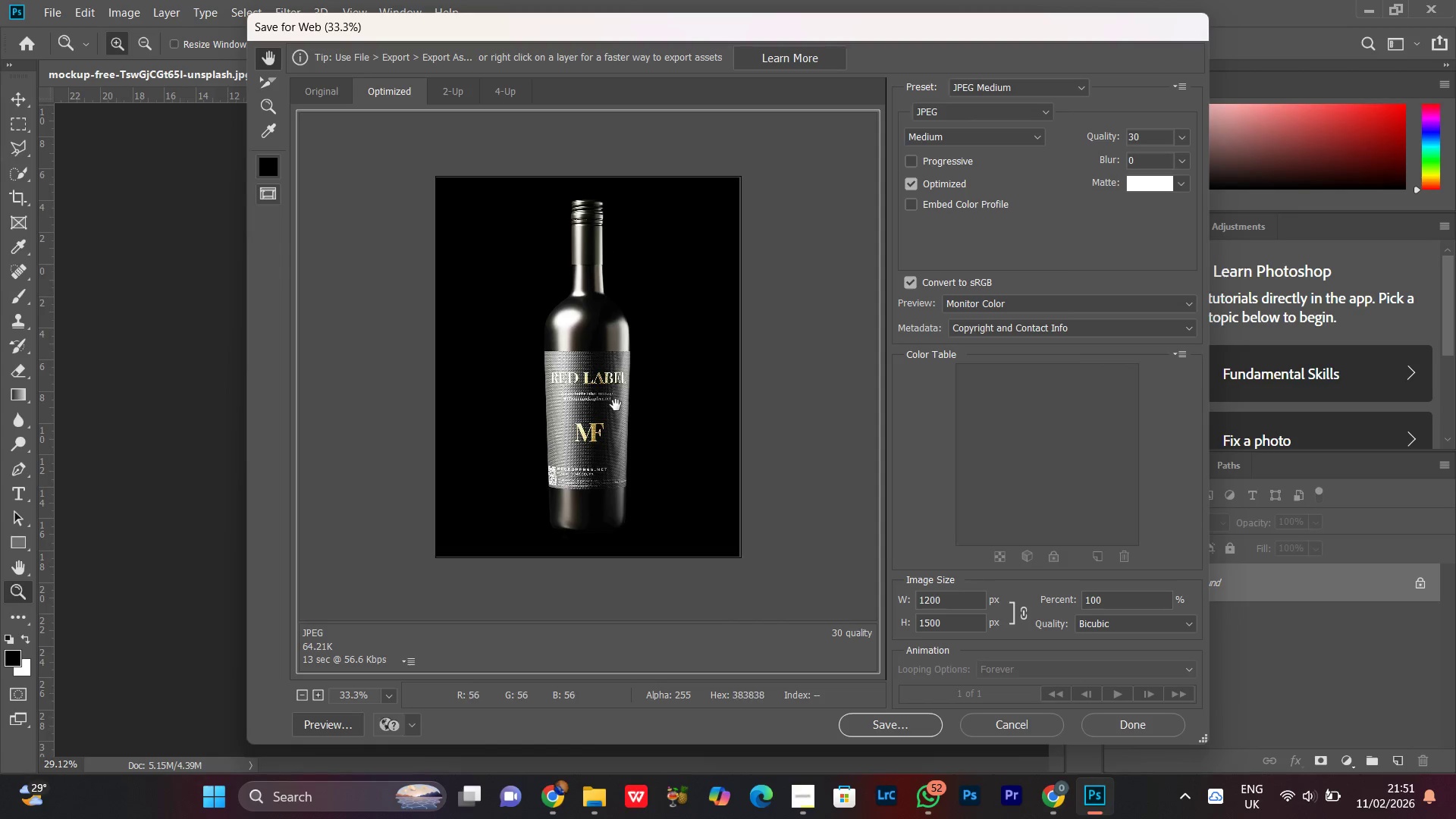 
left_click([616, 405])
 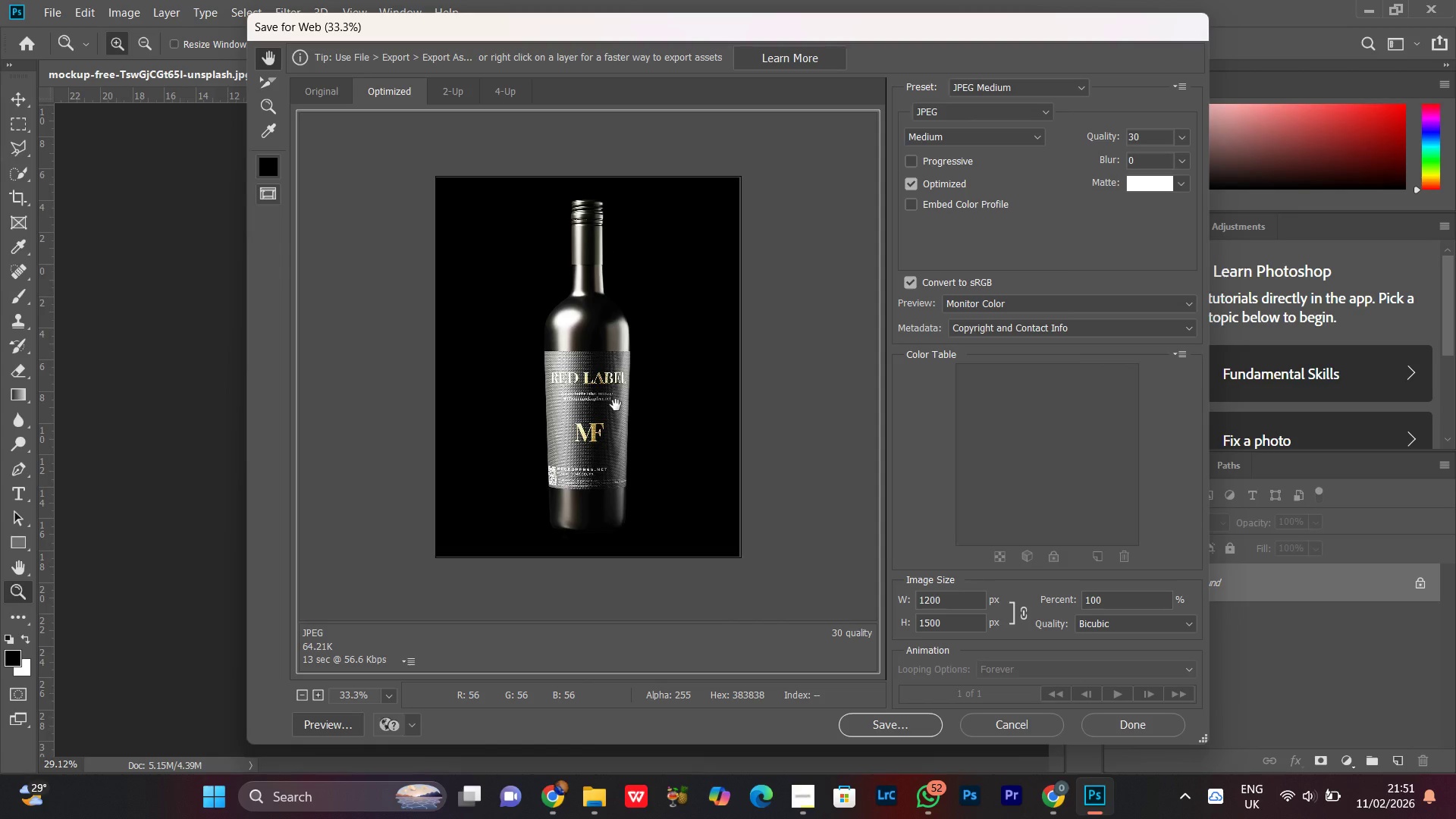 
left_click([610, 405])
 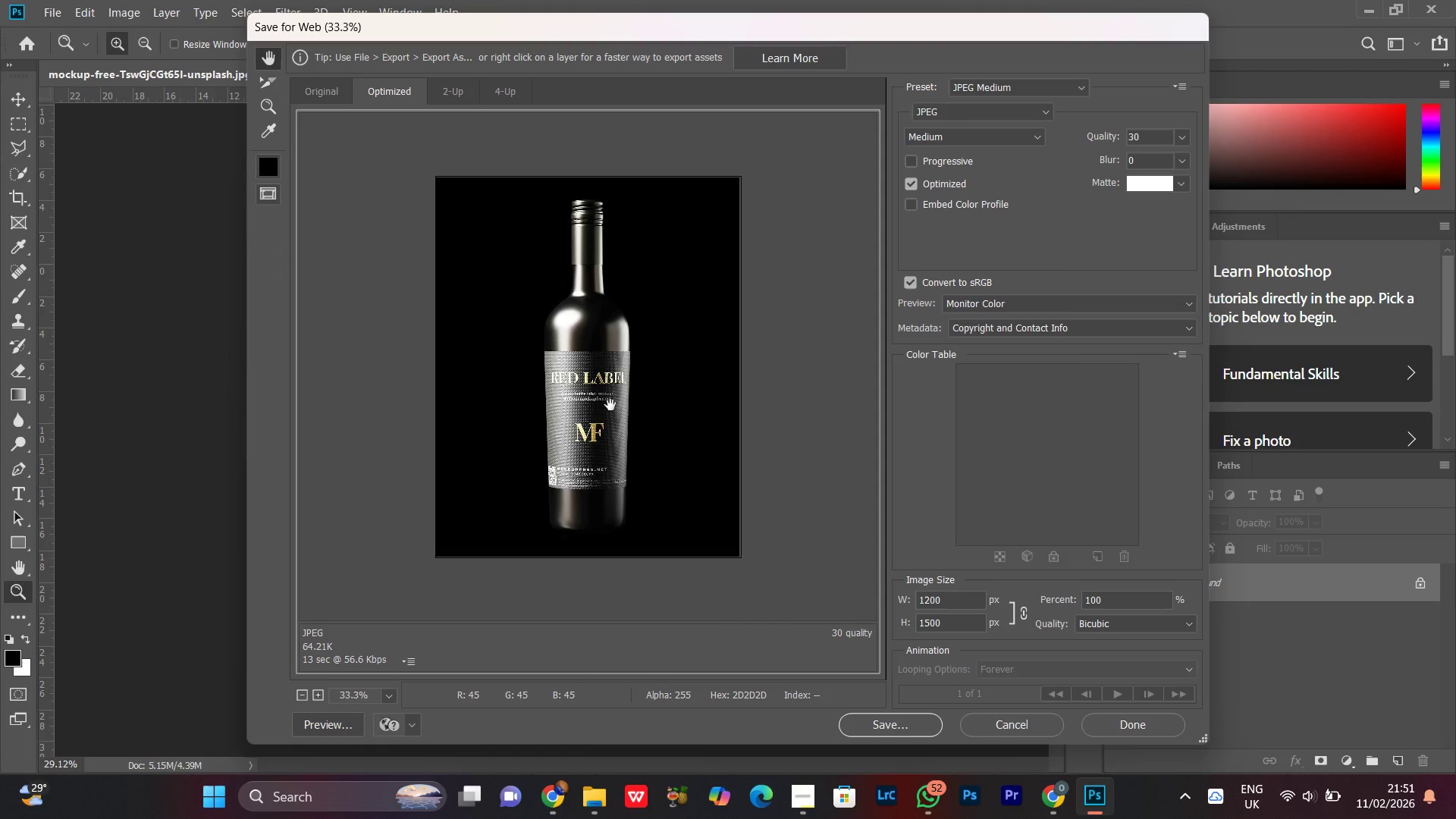 
scroll: coordinate [616, 405], scroll_direction: up, amount: 6.0
 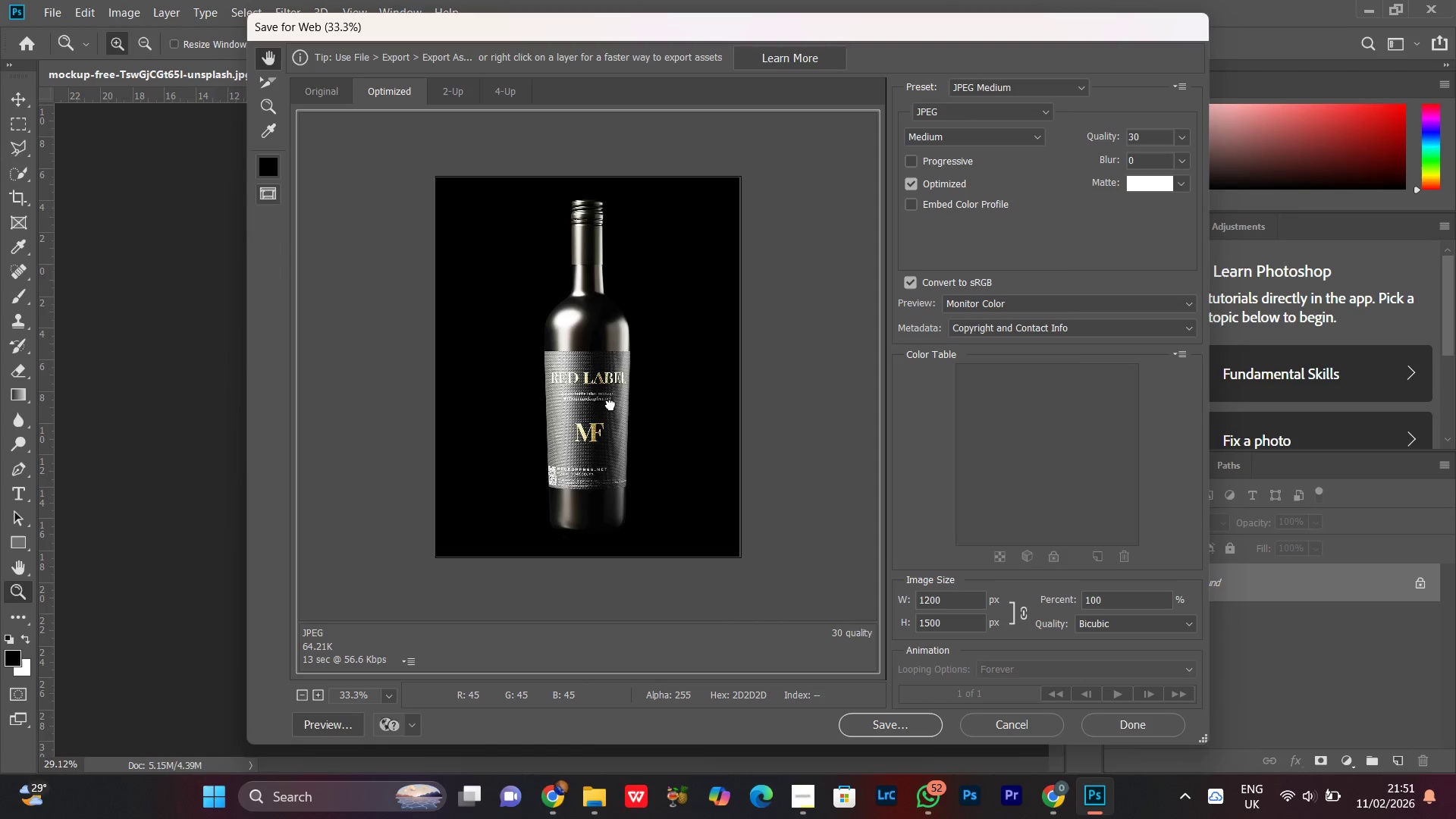 
left_click_drag(start_coordinate=[610, 402], to_coordinate=[608, 406])
 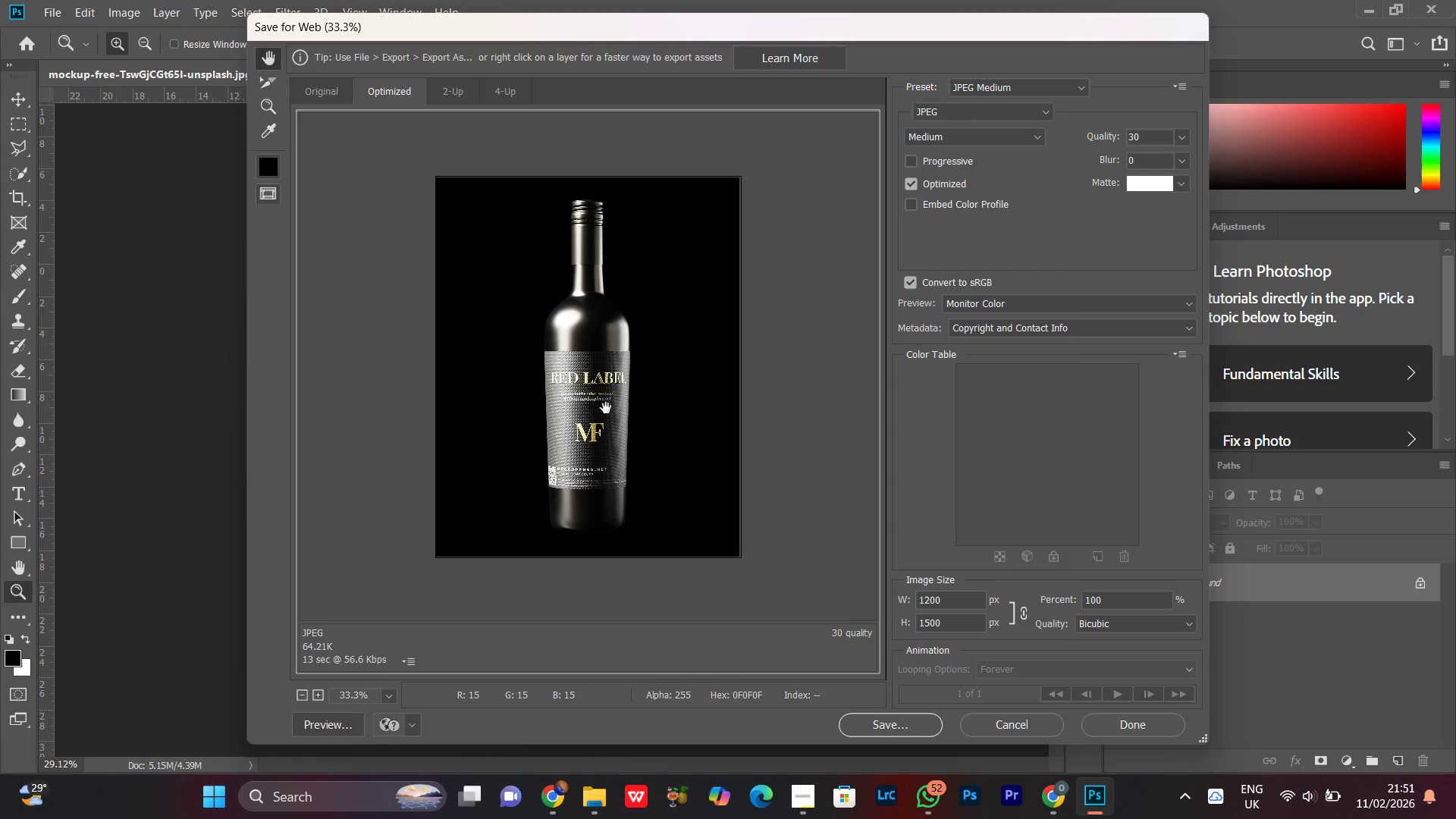 
scroll: coordinate [610, 405], scroll_direction: up, amount: 4.0
 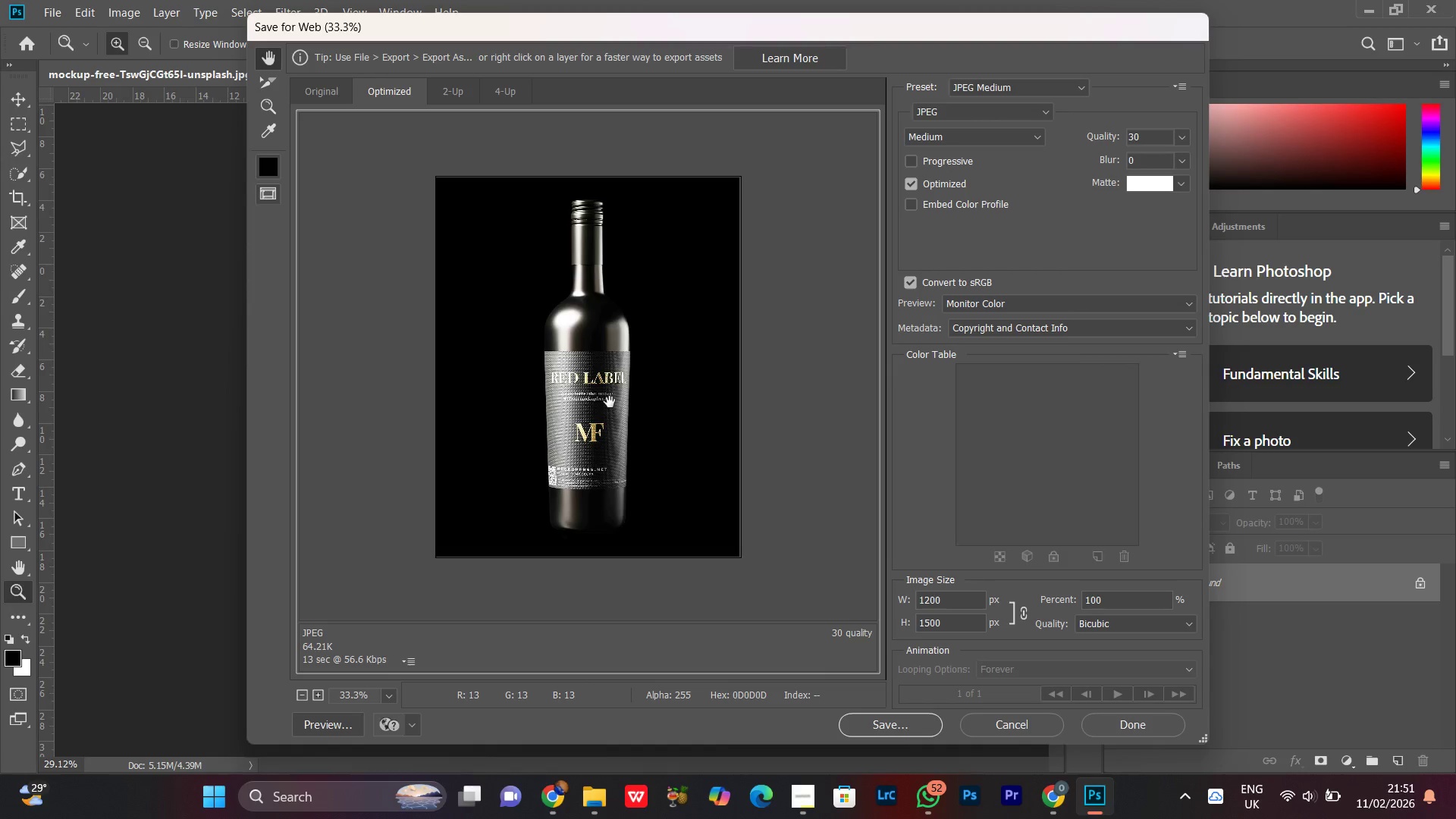 
left_click([591, 385])
 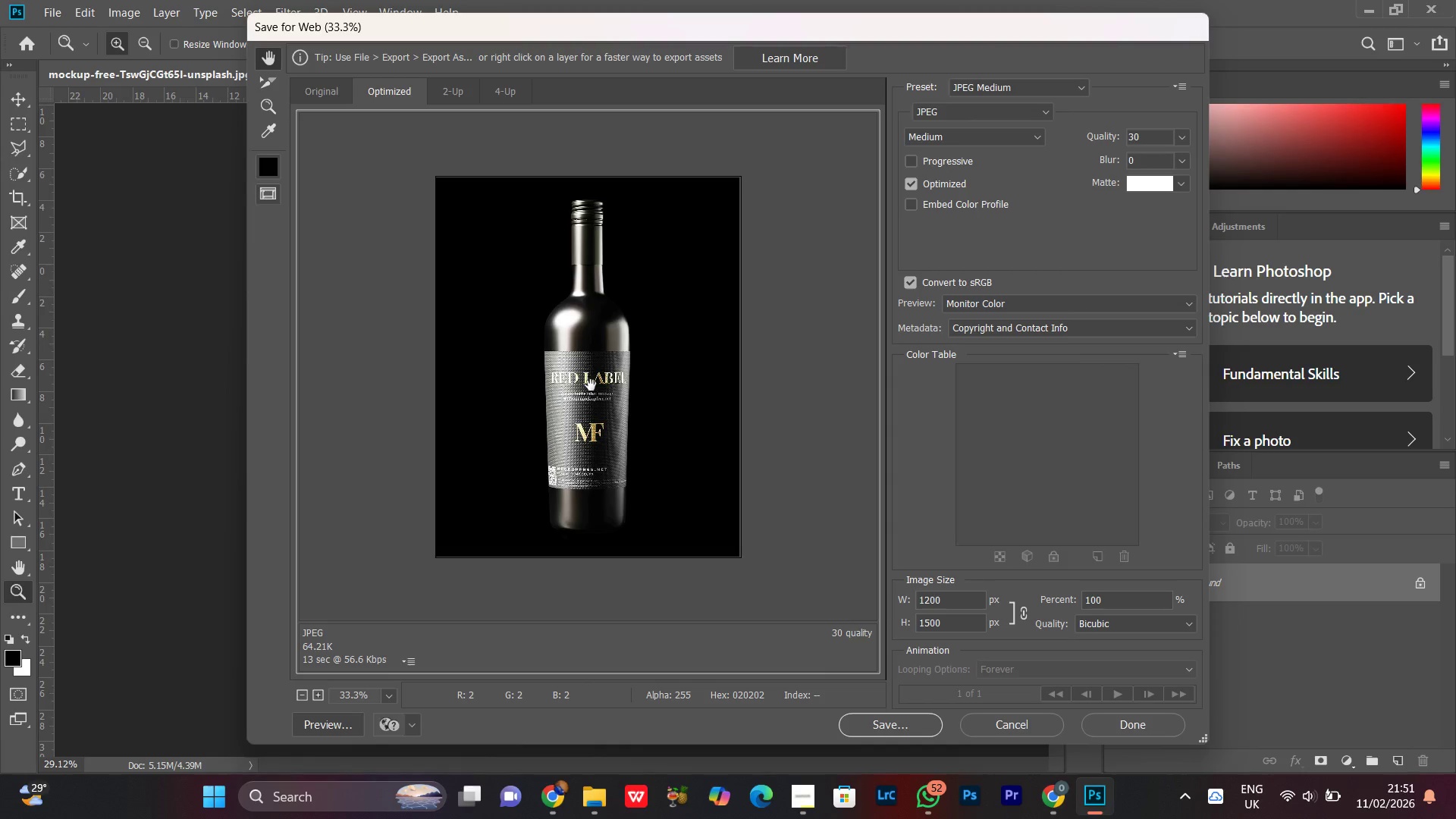 
key(Control+Equal)
 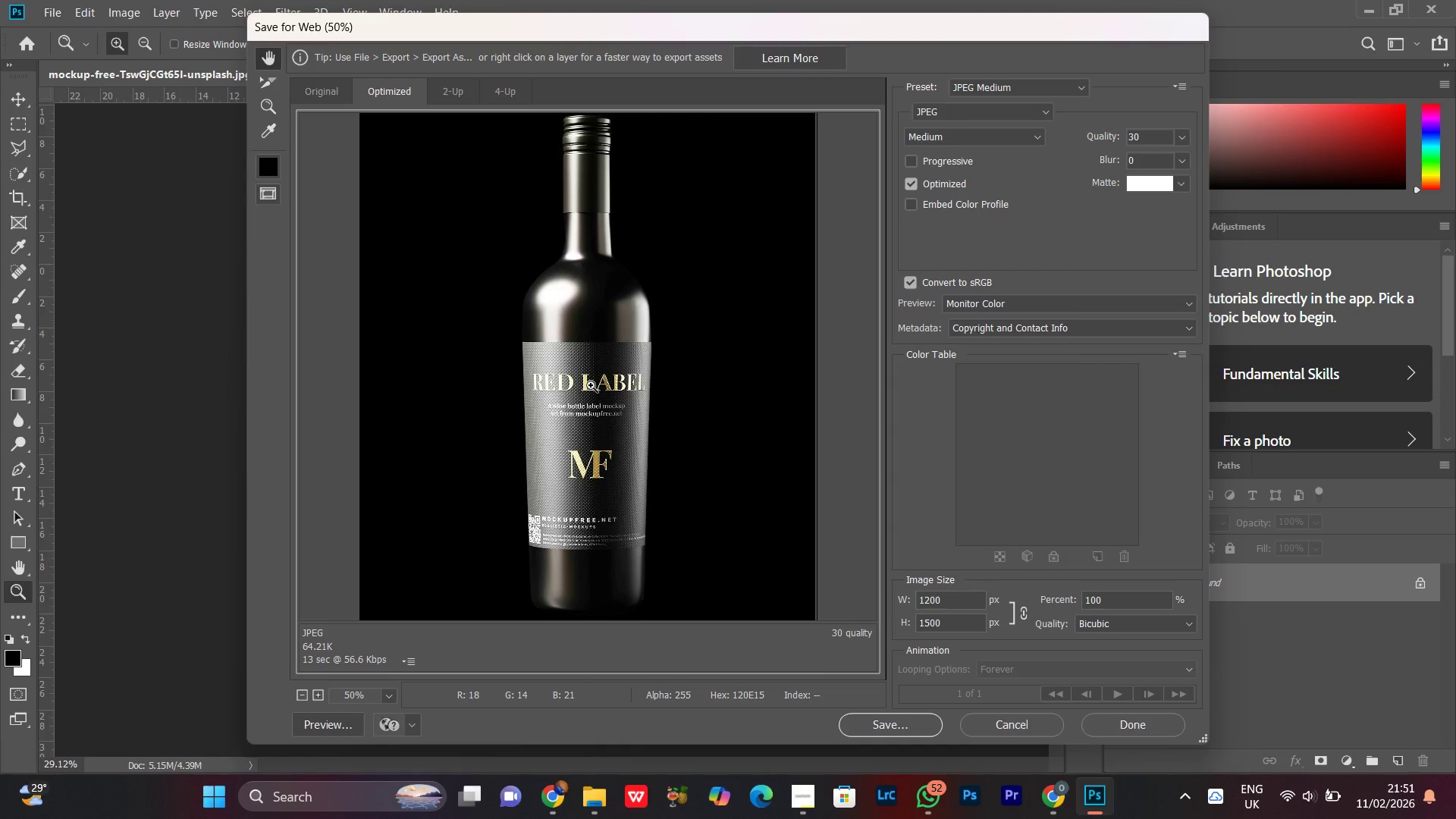 
key(Control+Minus)
 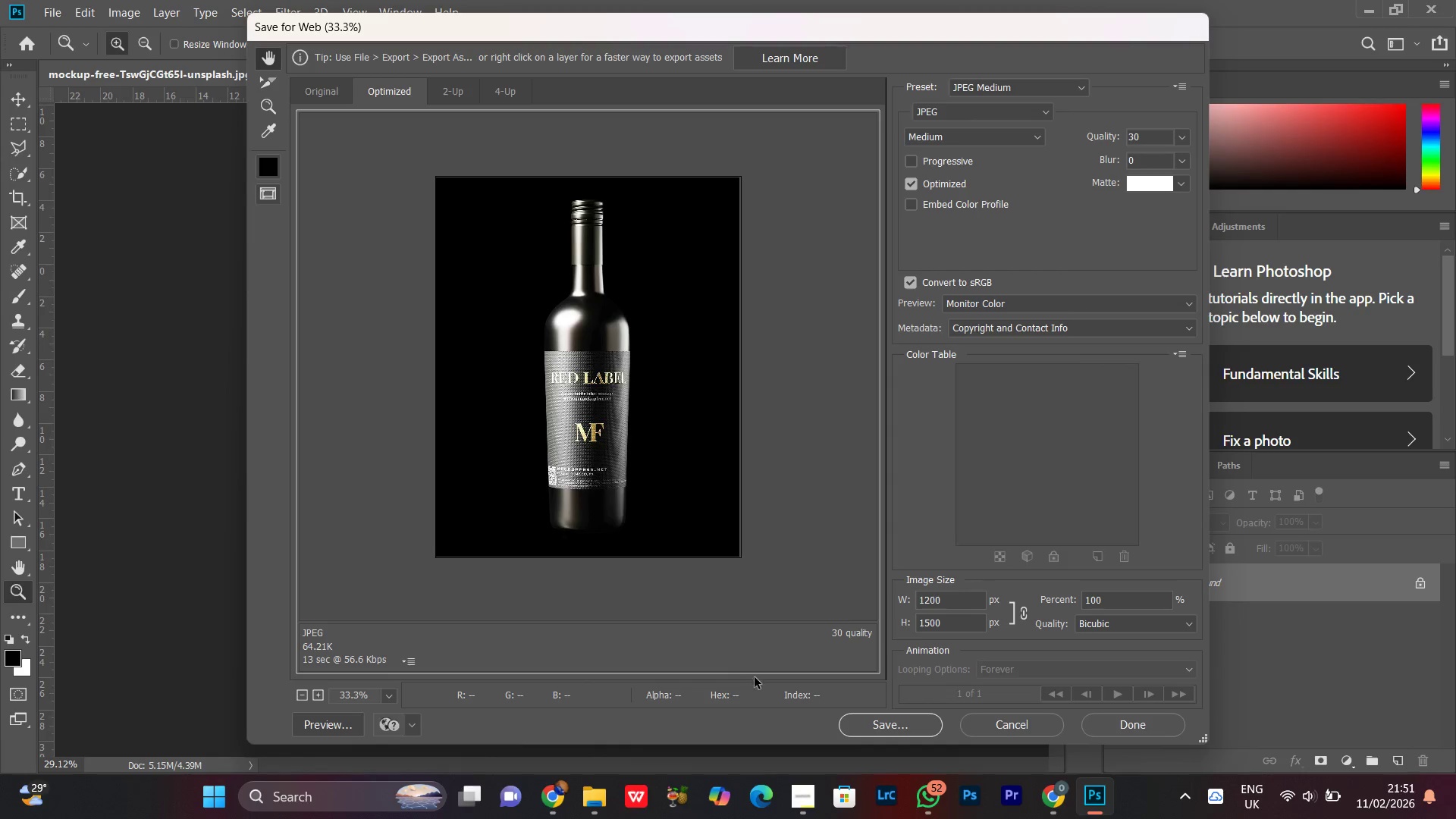 
left_click([801, 791])